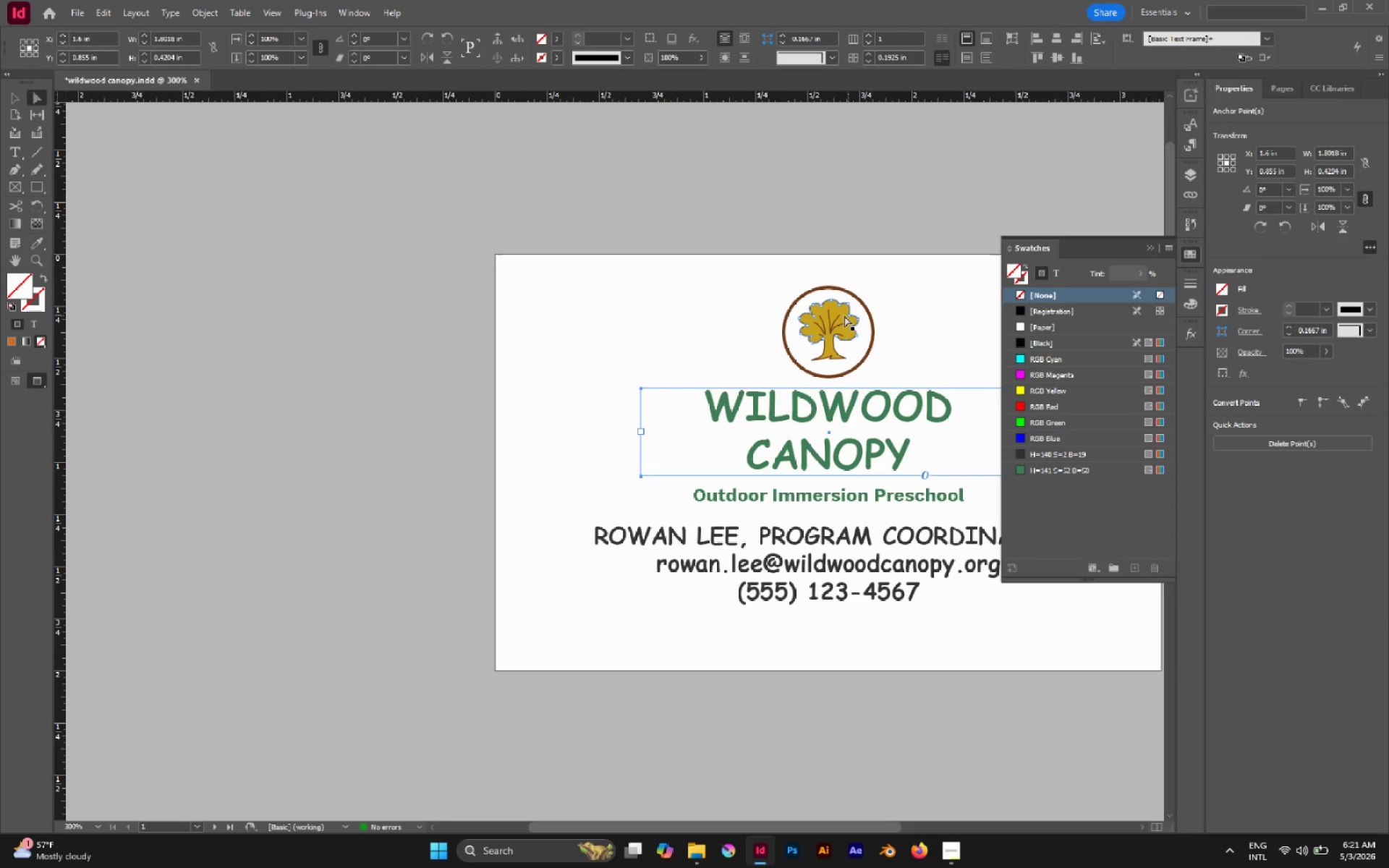 
left_click([843, 315])
 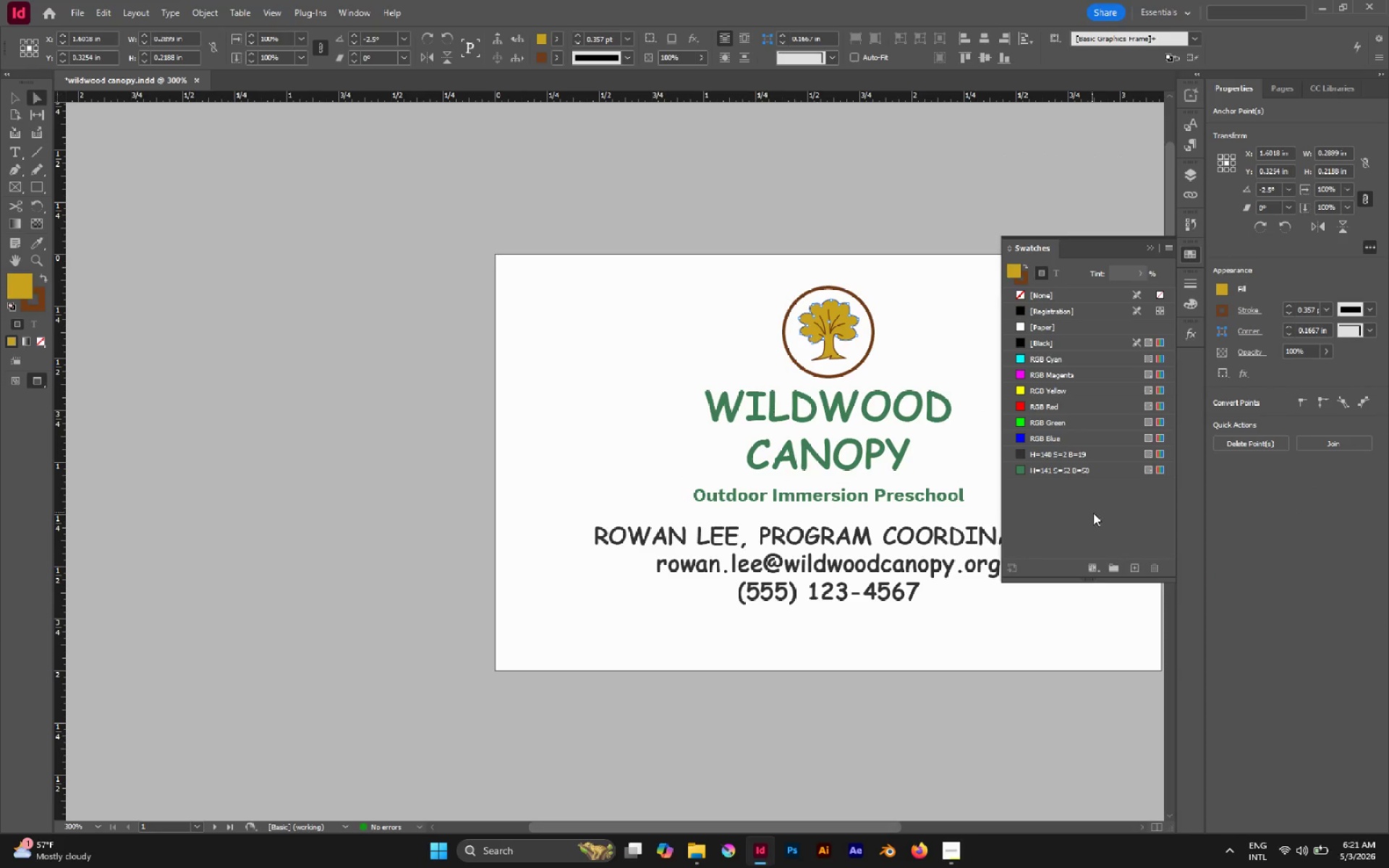 
left_click([1129, 564])
 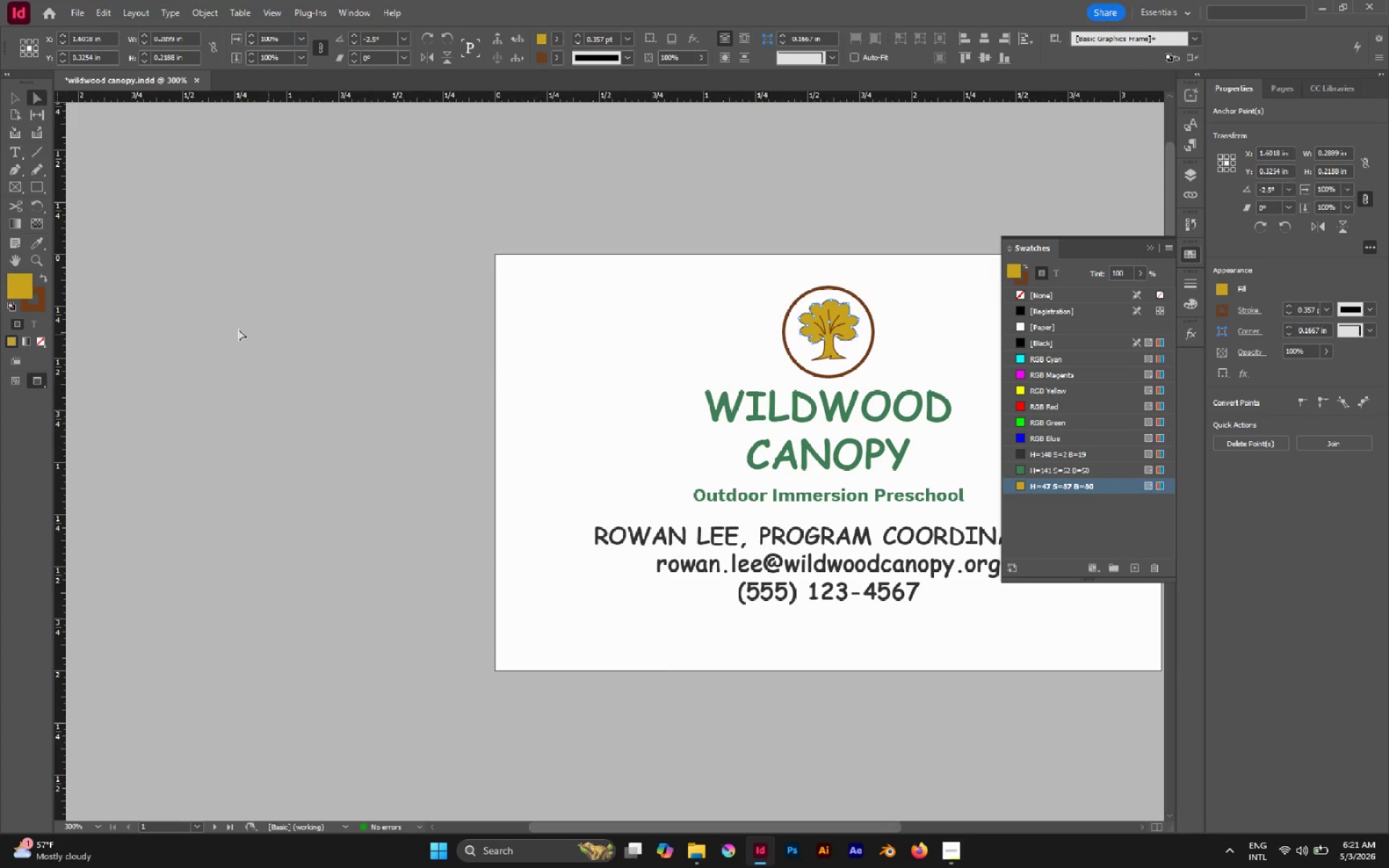 
key(X)
 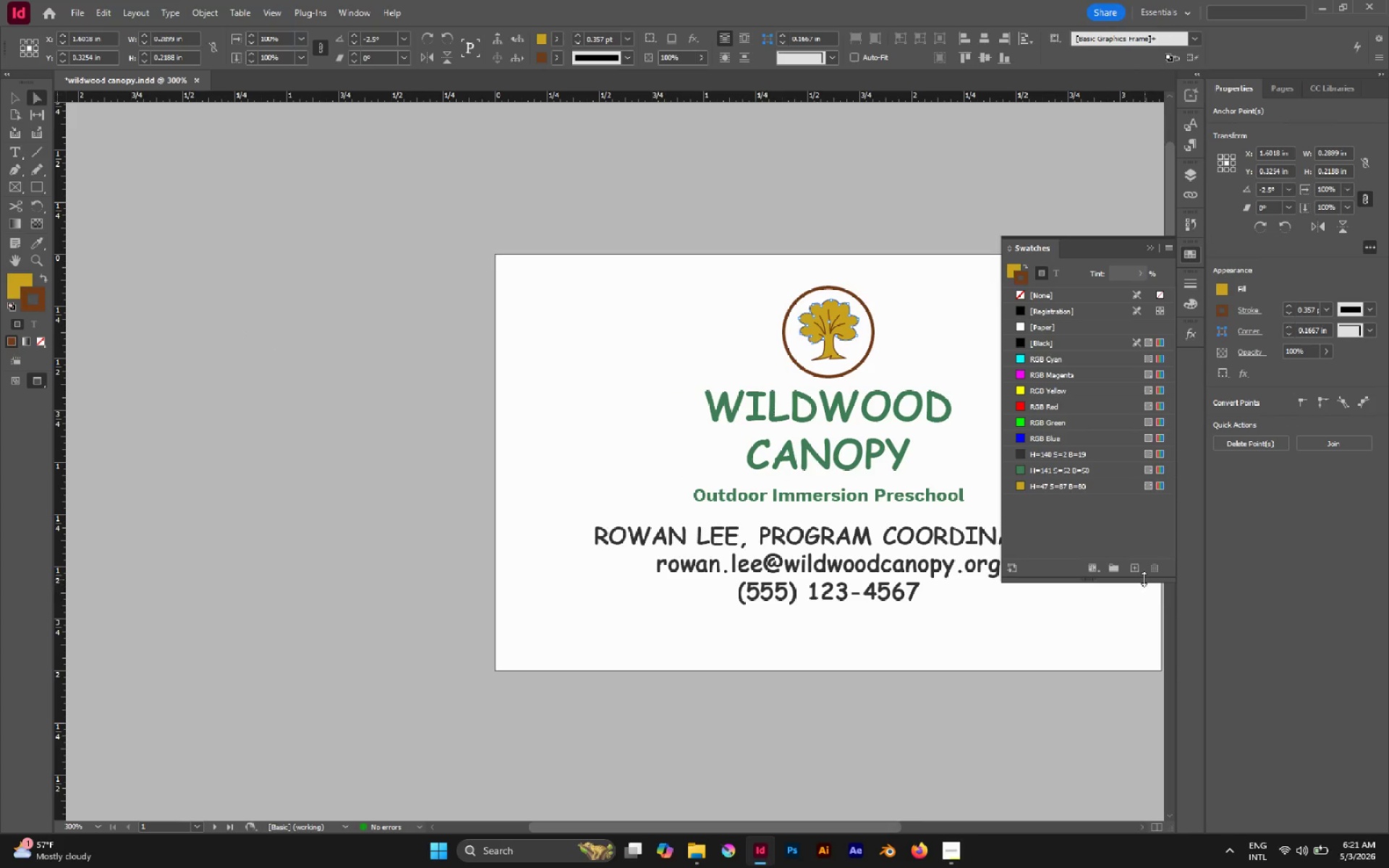 
left_click([1137, 569])
 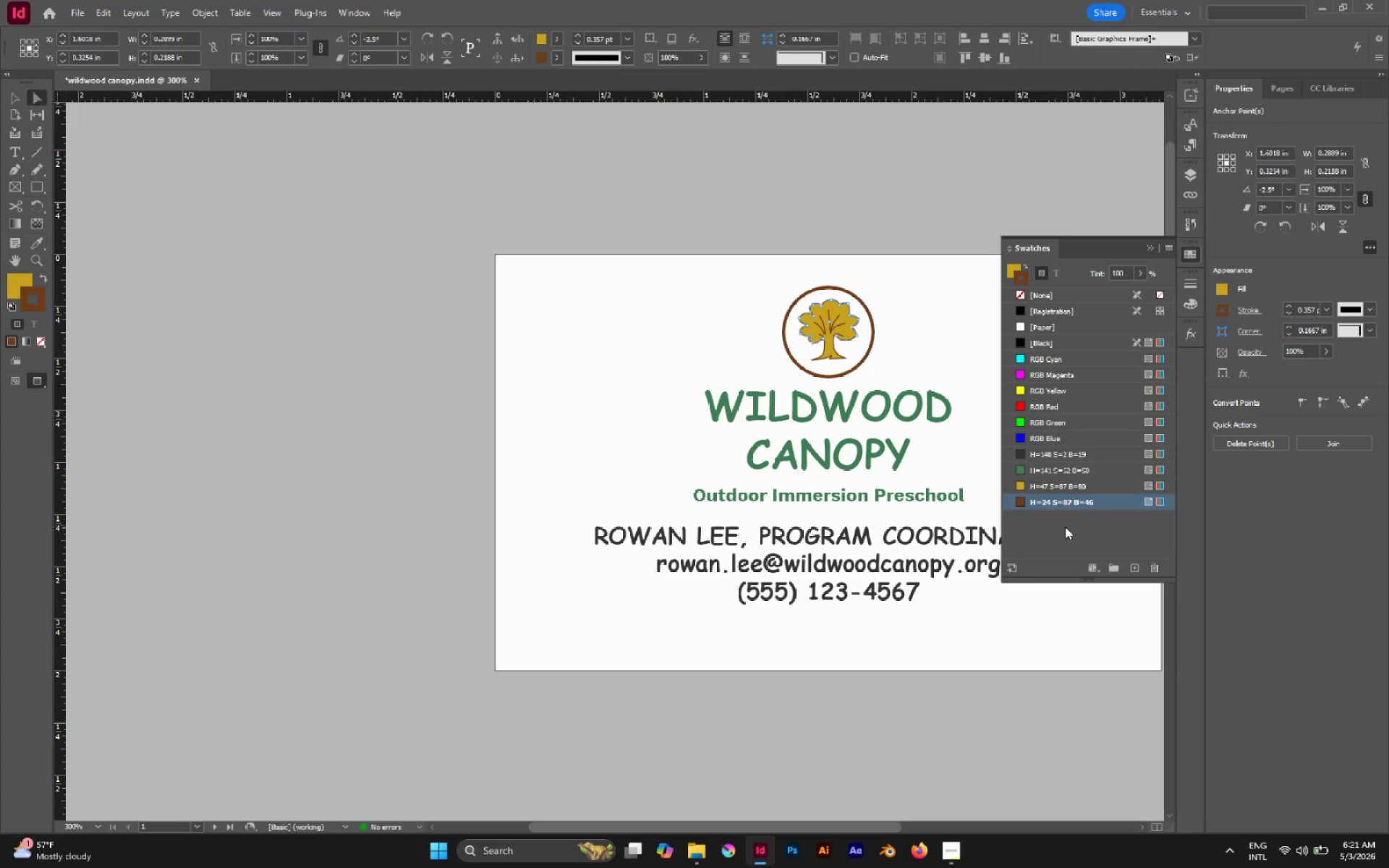 
left_click([556, 310])
 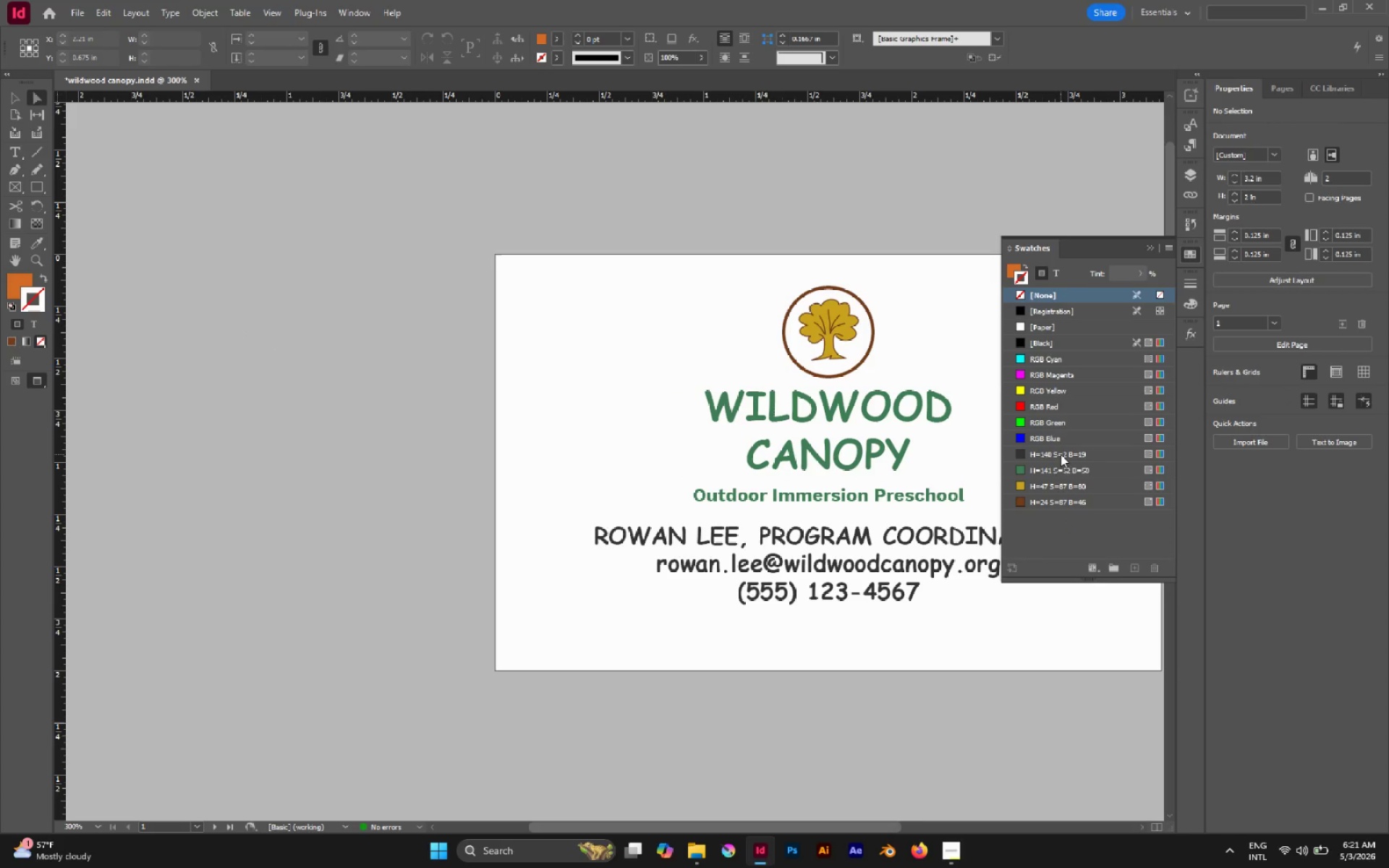 
left_click([1056, 443])
 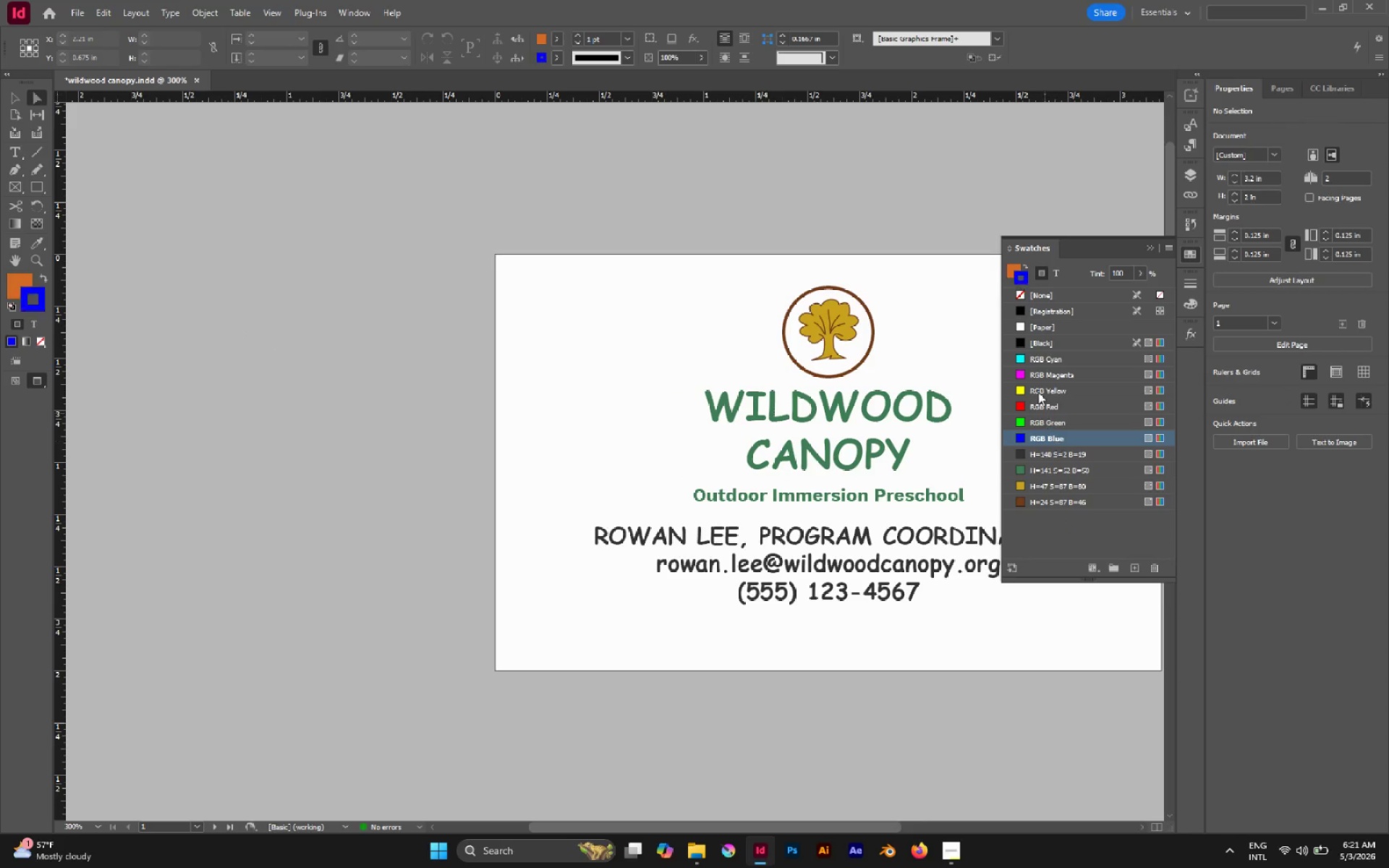 
hold_key(key=ShiftLeft, duration=1.67)
left_click([1043, 357])
 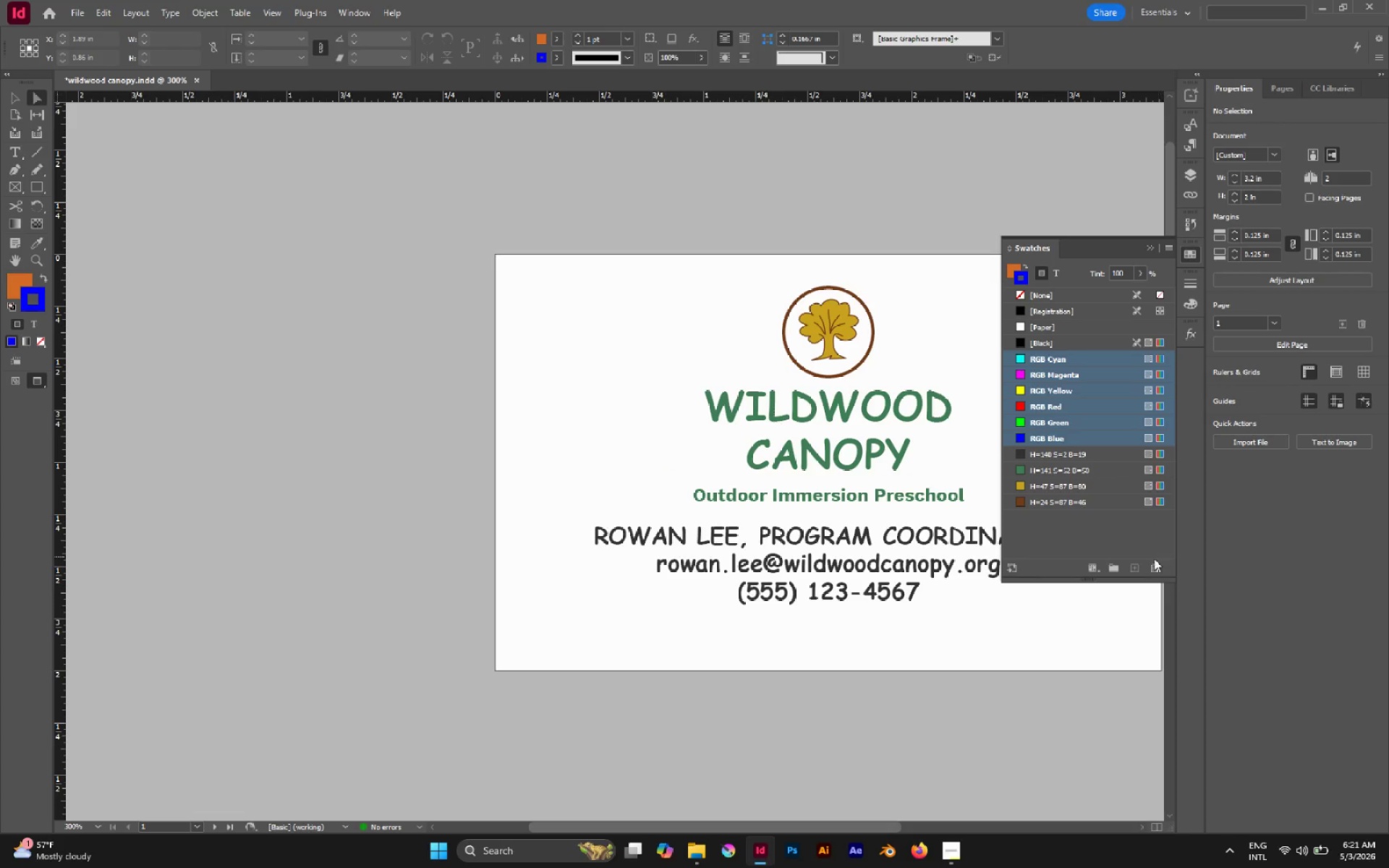 
left_click([1154, 571])
 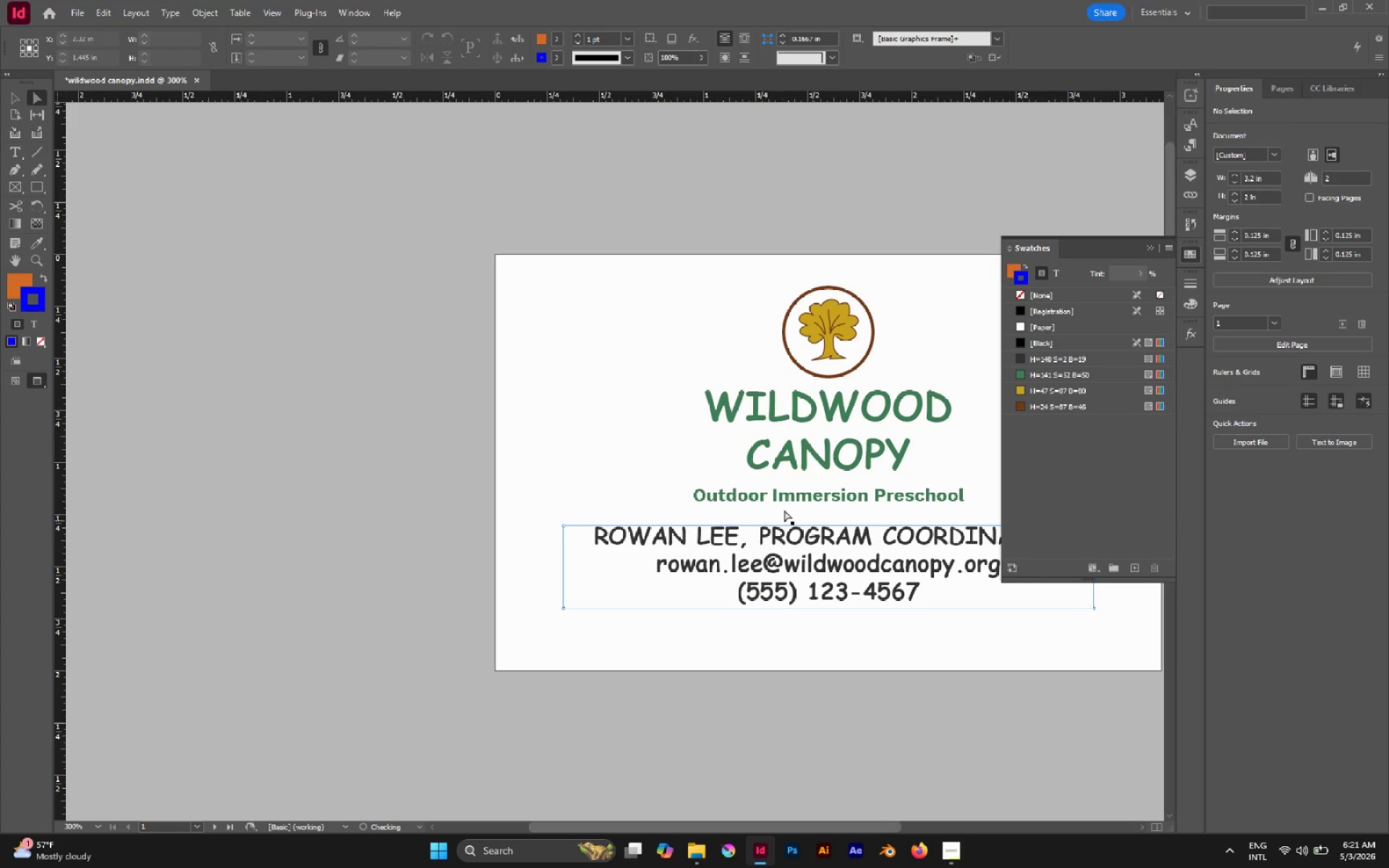 
hold_key(key=AltLeft, duration=0.73)
scroll: coordinate [734, 484], scroll_direction: down, amount: 2.0
 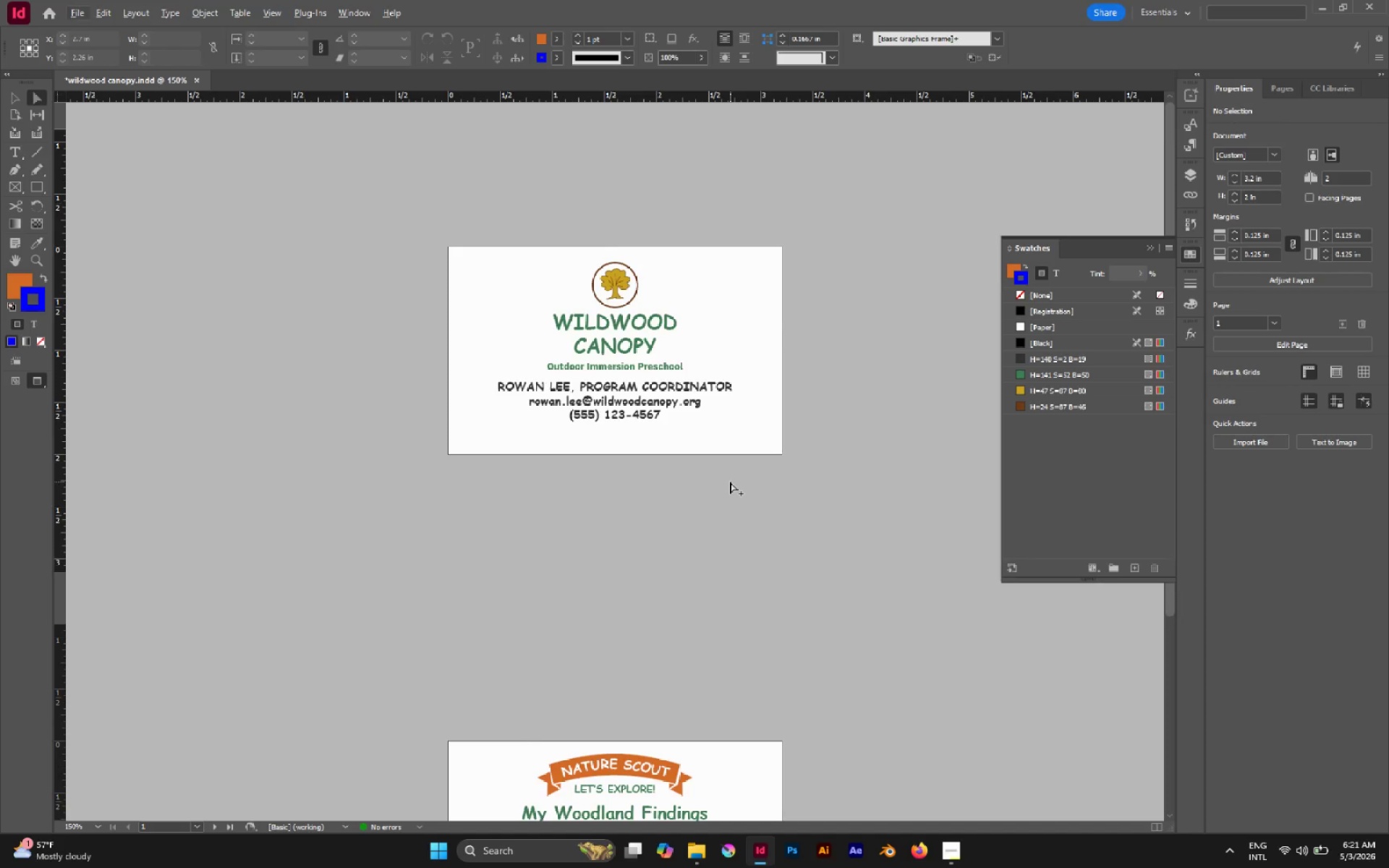 
hold_key(key=AltLeft, duration=0.41)
scroll: coordinate [729, 488], scroll_direction: down, amount: 5.0
 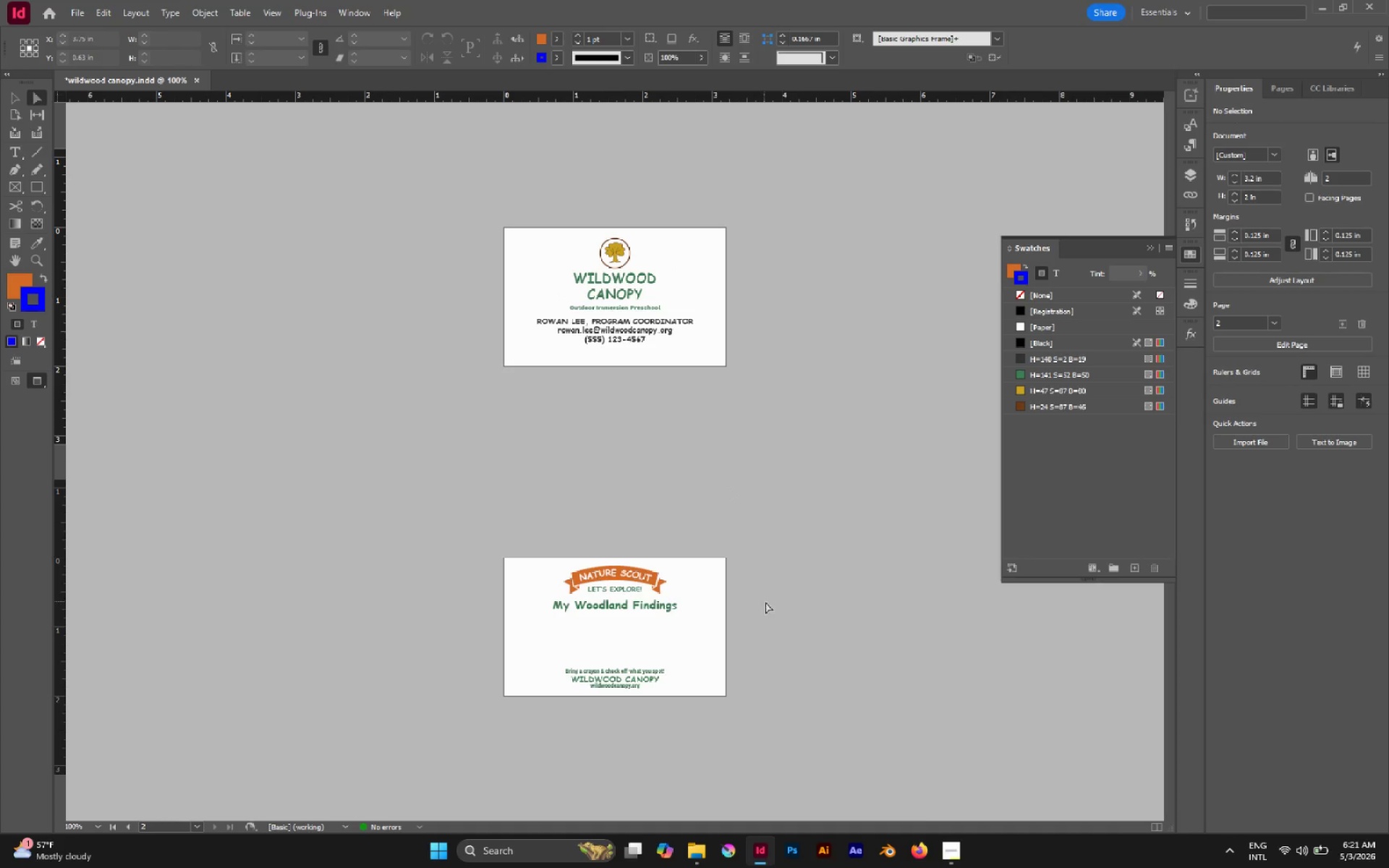 
hold_key(key=AltLeft, duration=1.12)
 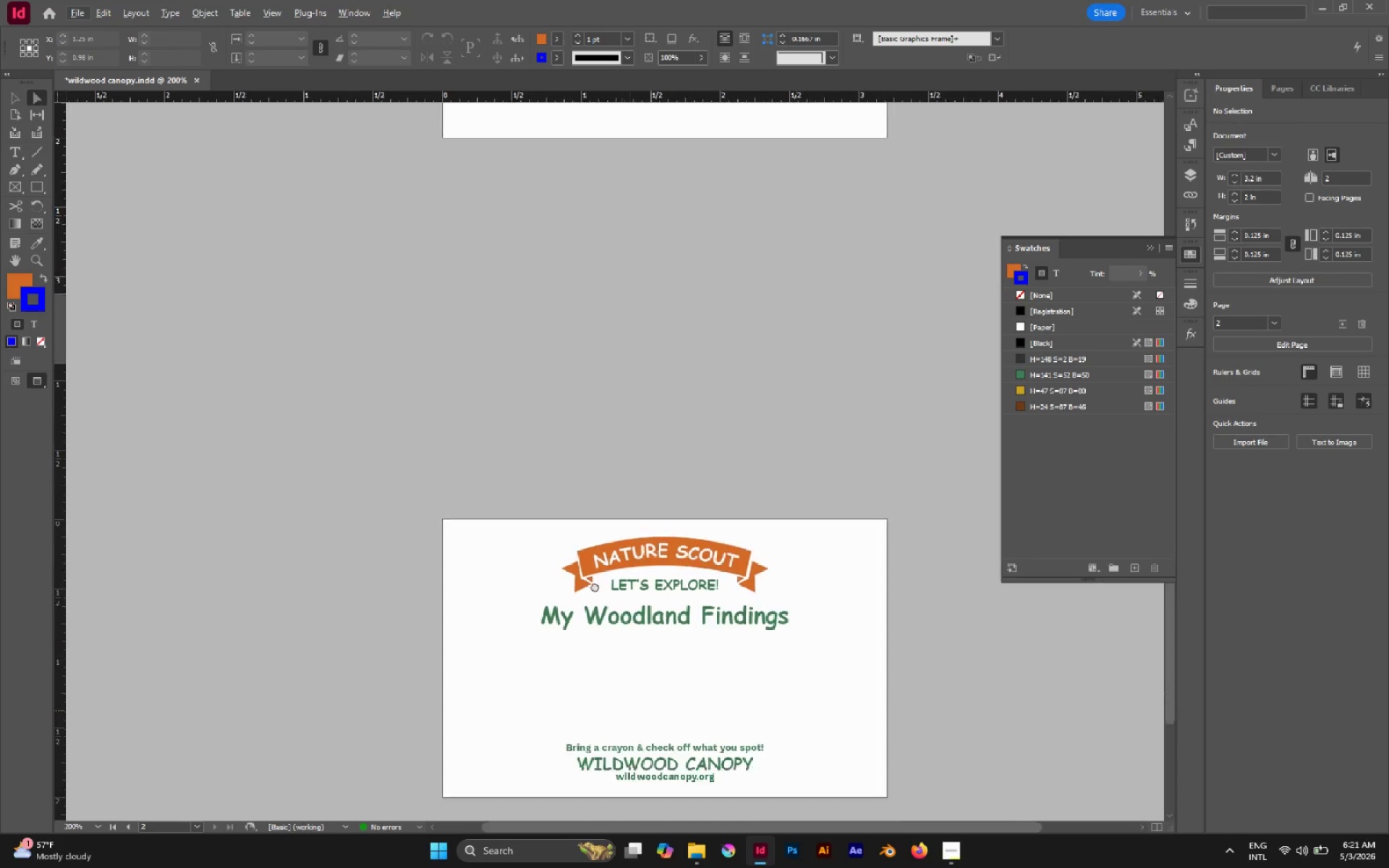 
hold_key(key=Space, duration=0.56)
 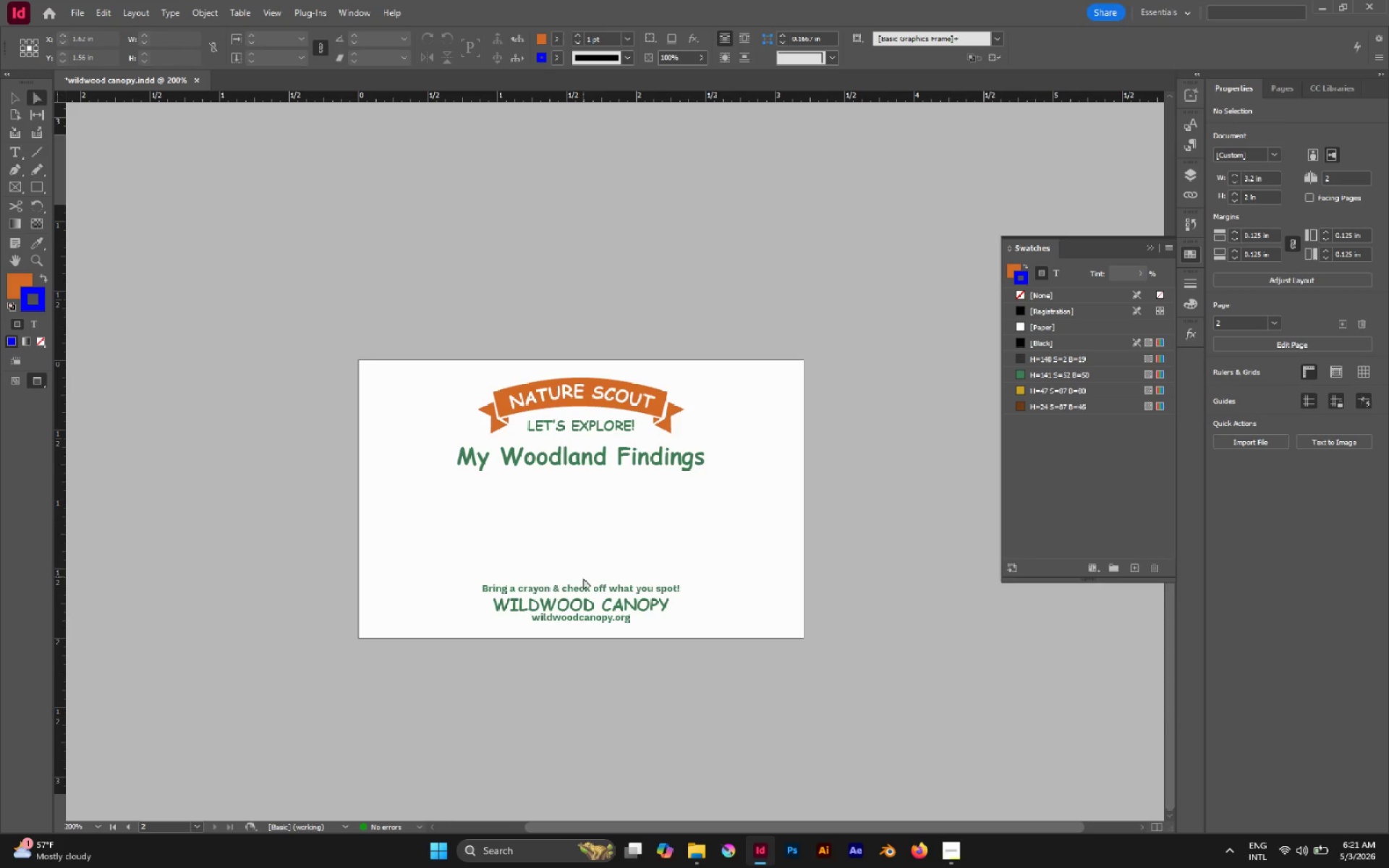 
scroll: coordinate [596, 696], scroll_direction: up, amount: 3.0
 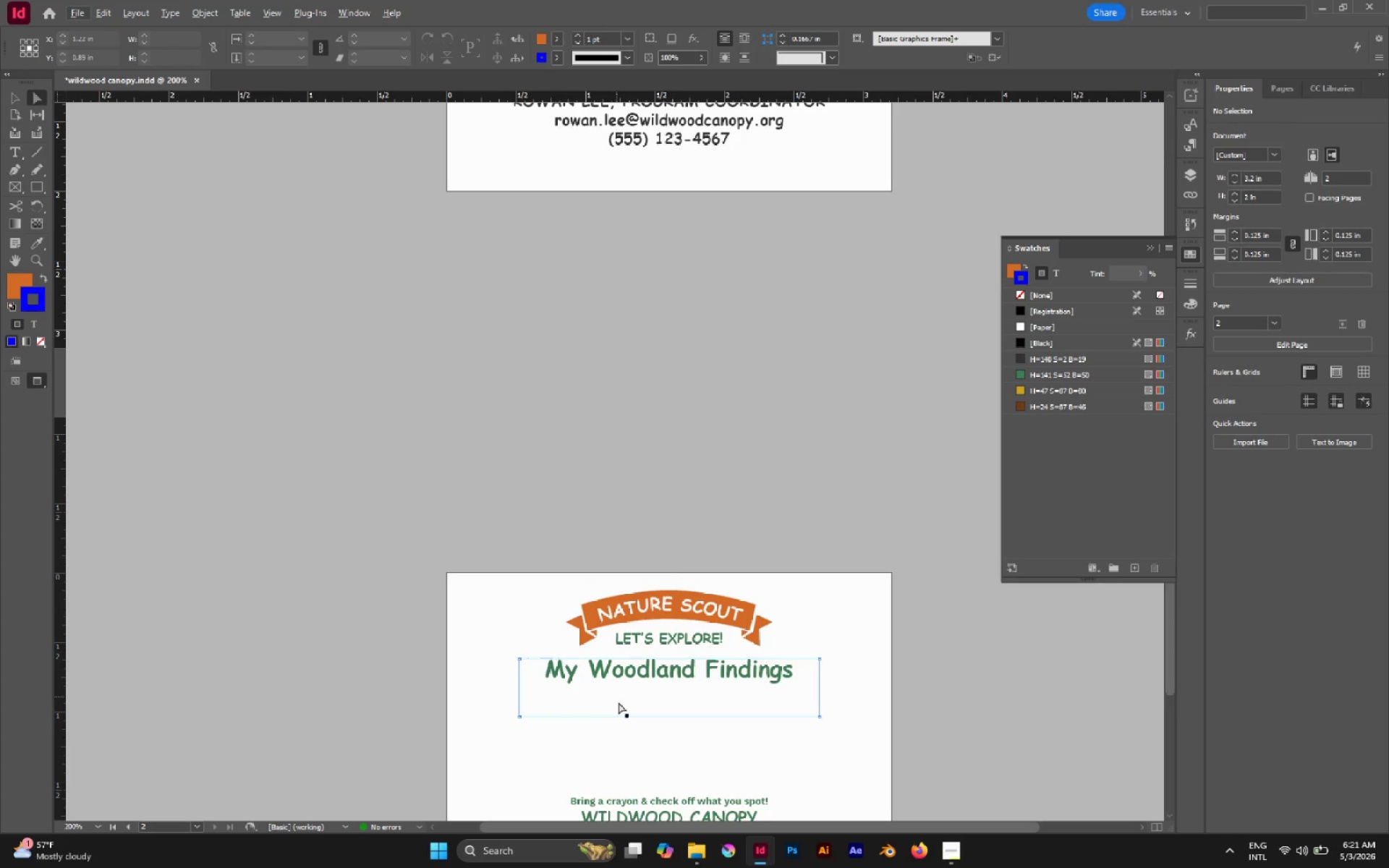 
left_click_drag(start_coordinate=[627, 710], to_coordinate=[539, 371])
 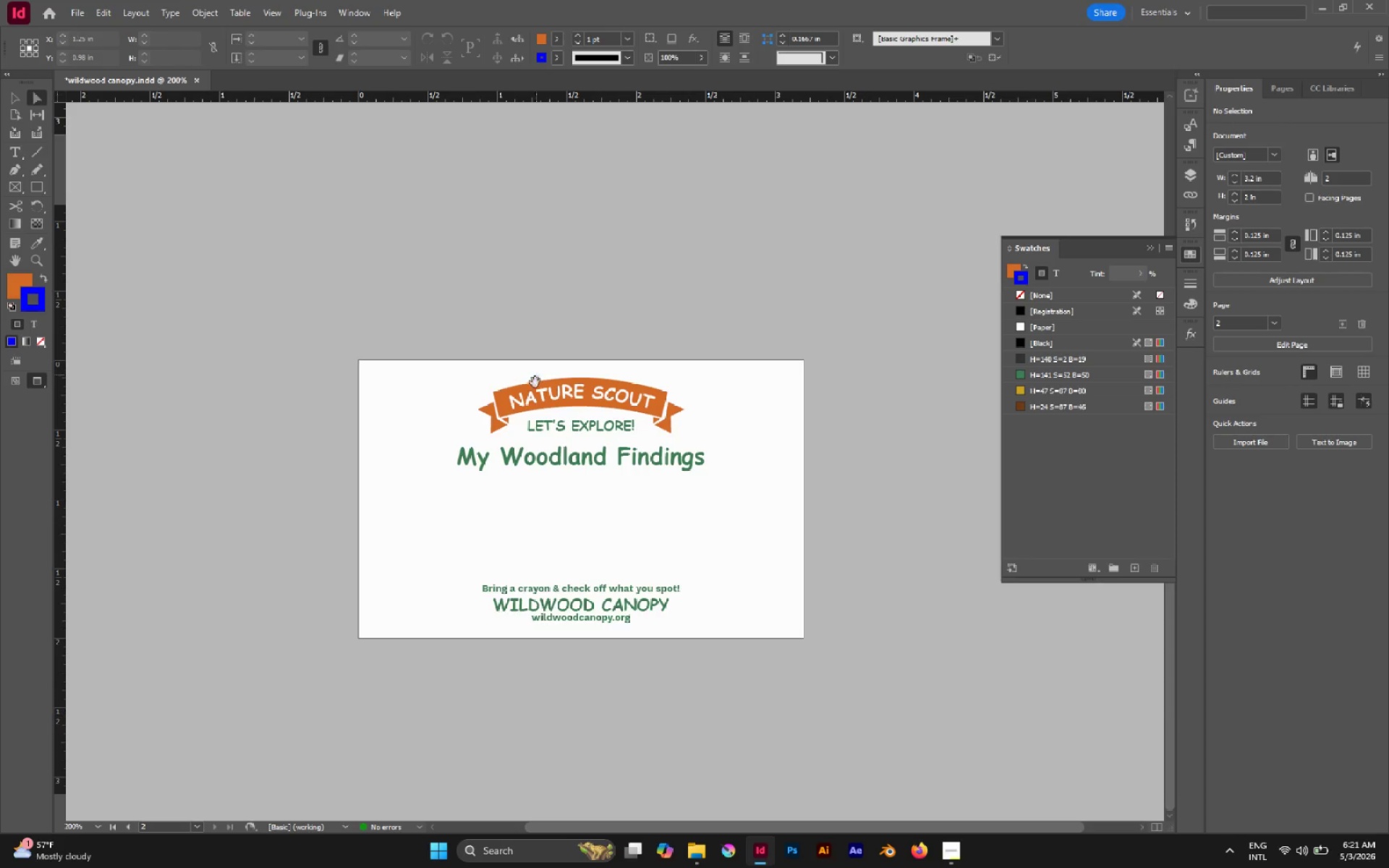 
left_click([585, 584])
 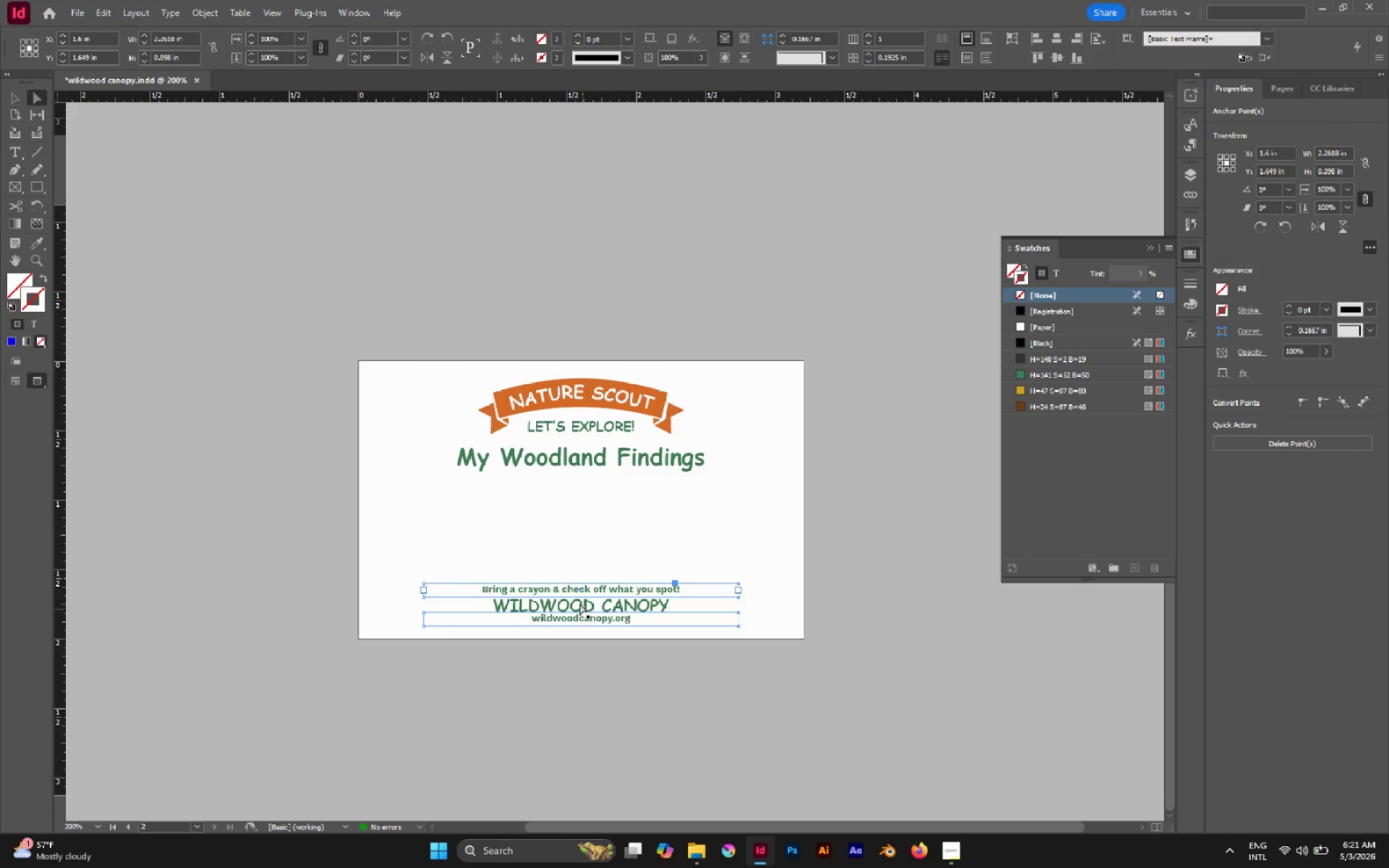 
left_click([560, 520])
 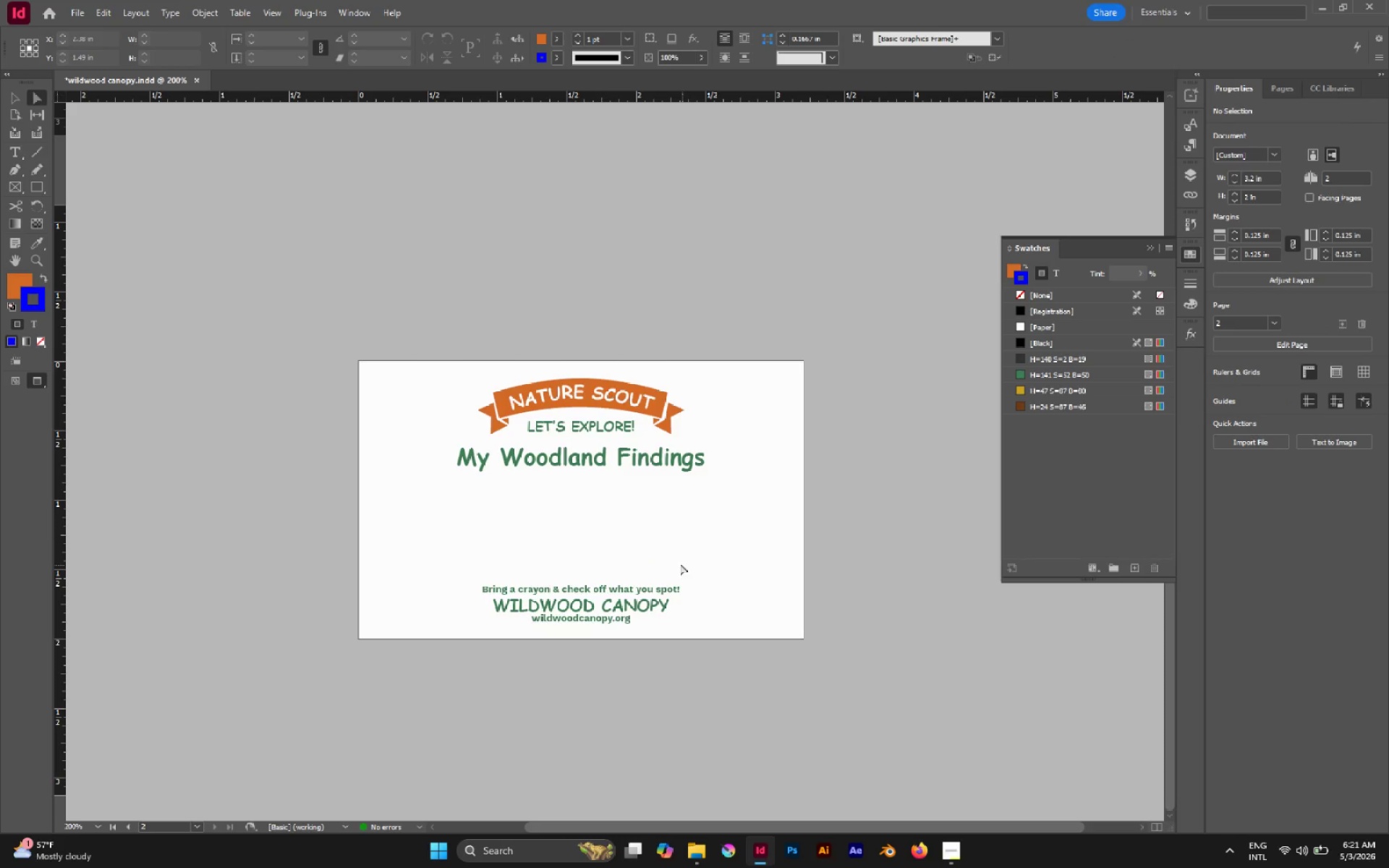 
left_click_drag(start_coordinate=[679, 563], to_coordinate=[734, 660])
 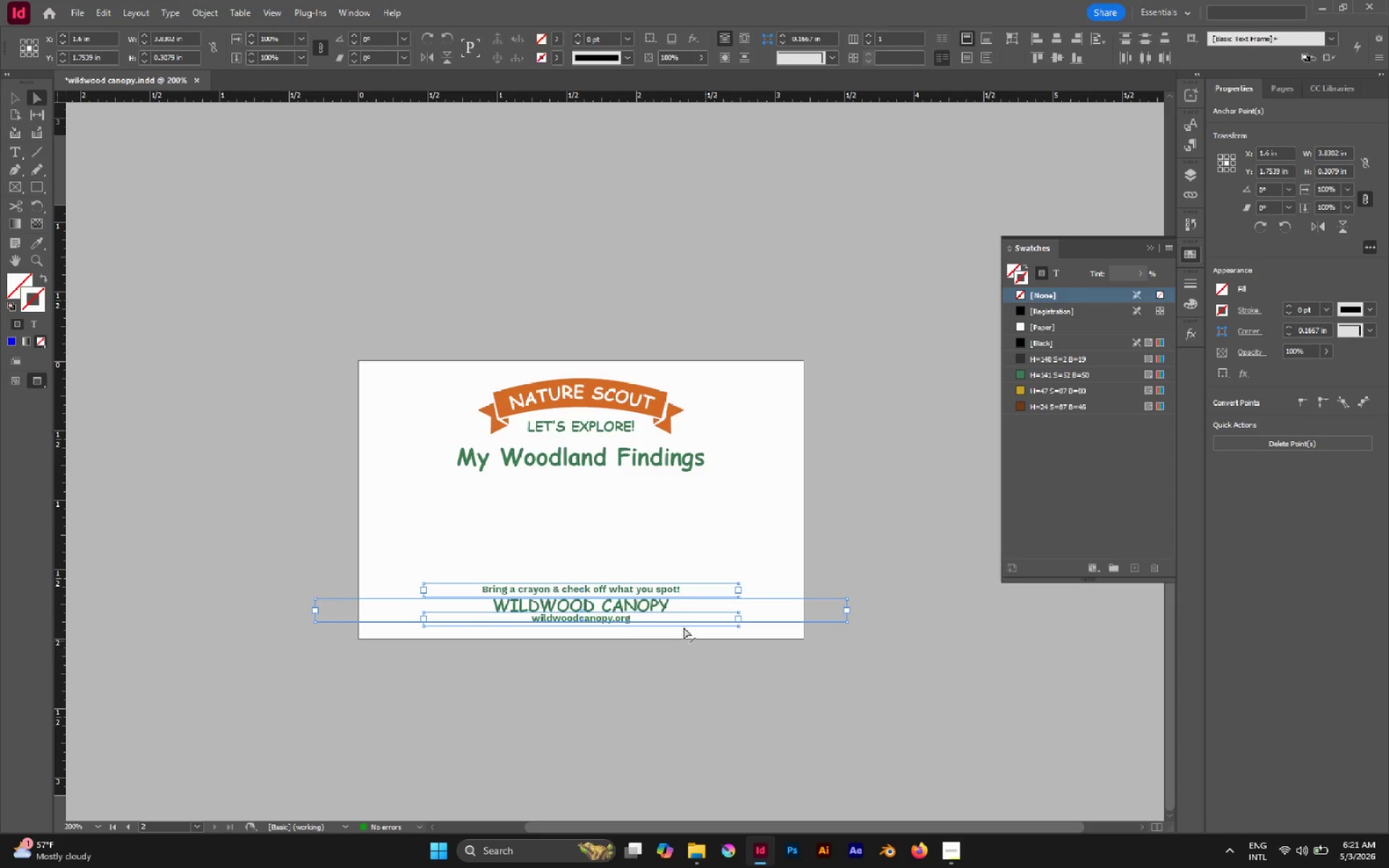 
hold_key(key=ShiftLeft, duration=0.98)
left_click([653, 601])
 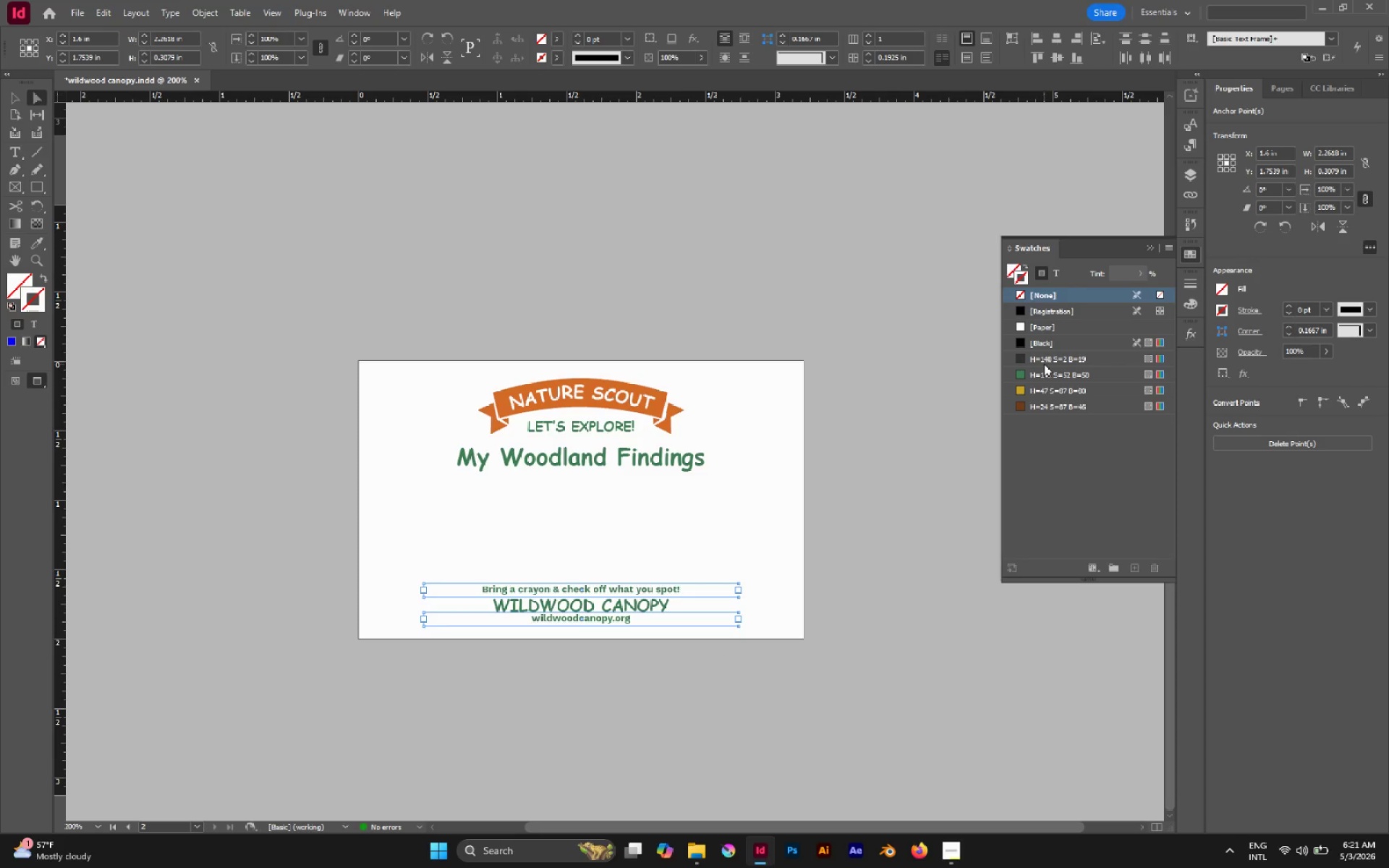 
key(X)
 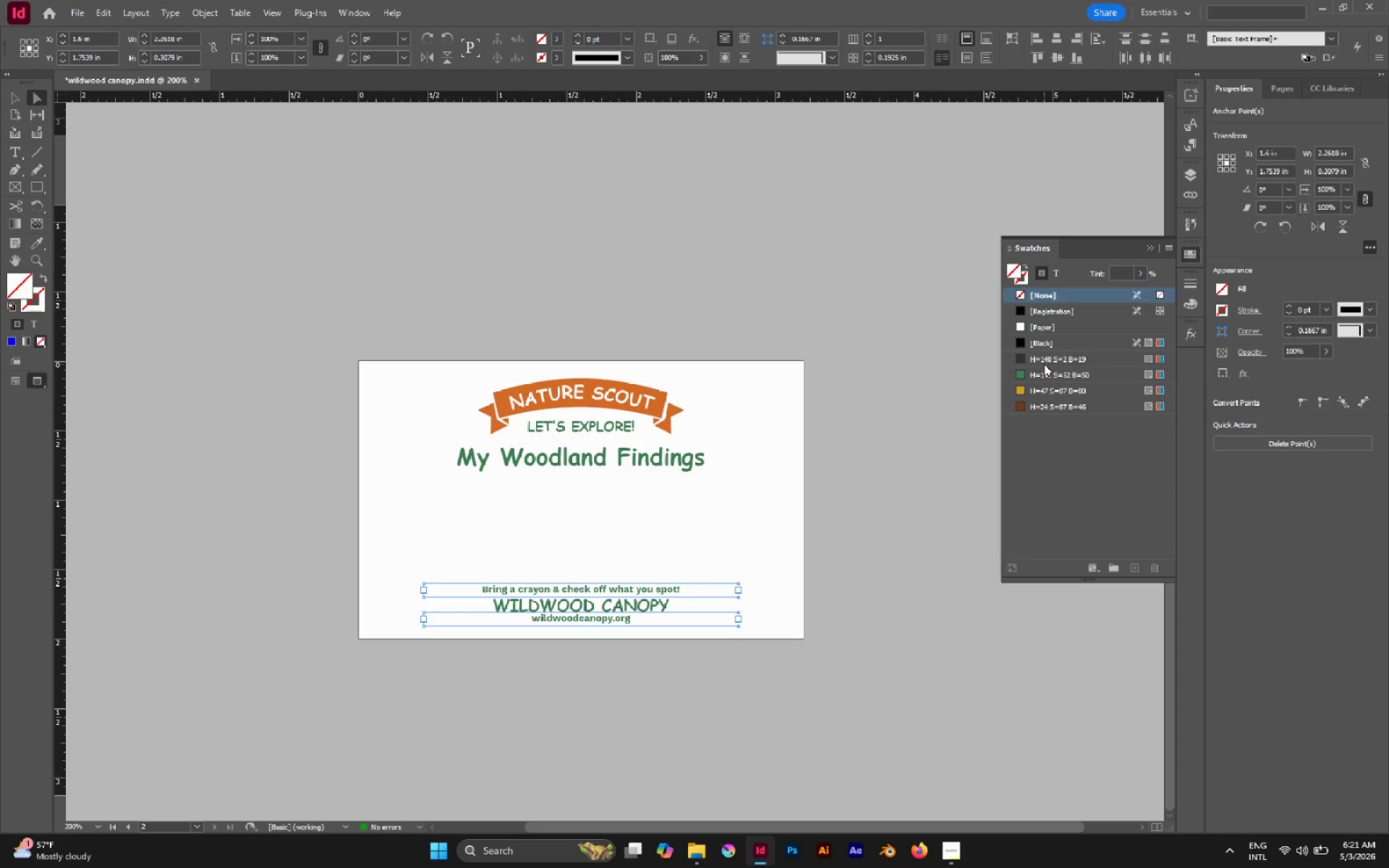 
left_click([1044, 364])
 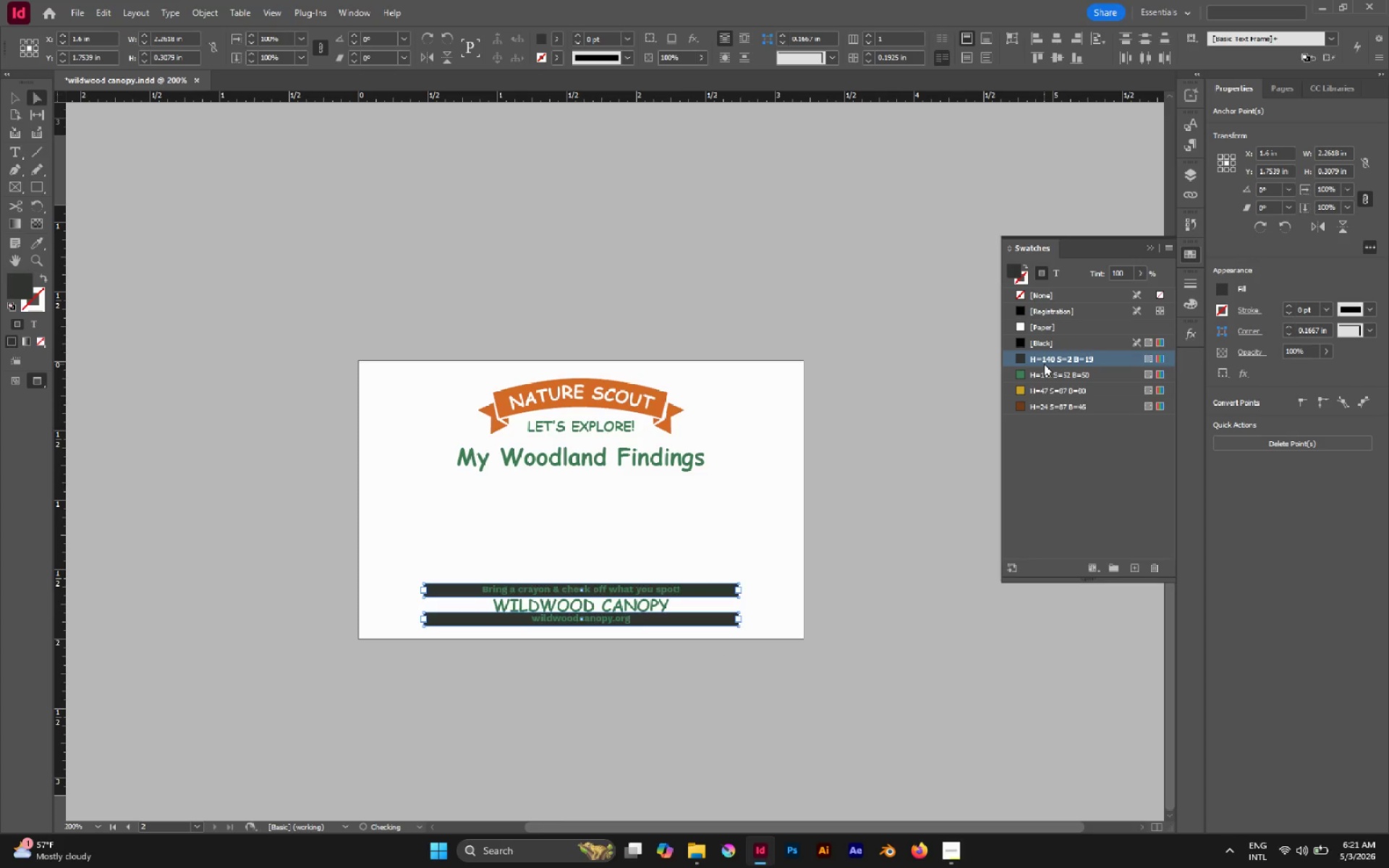 
key(Control+X)
 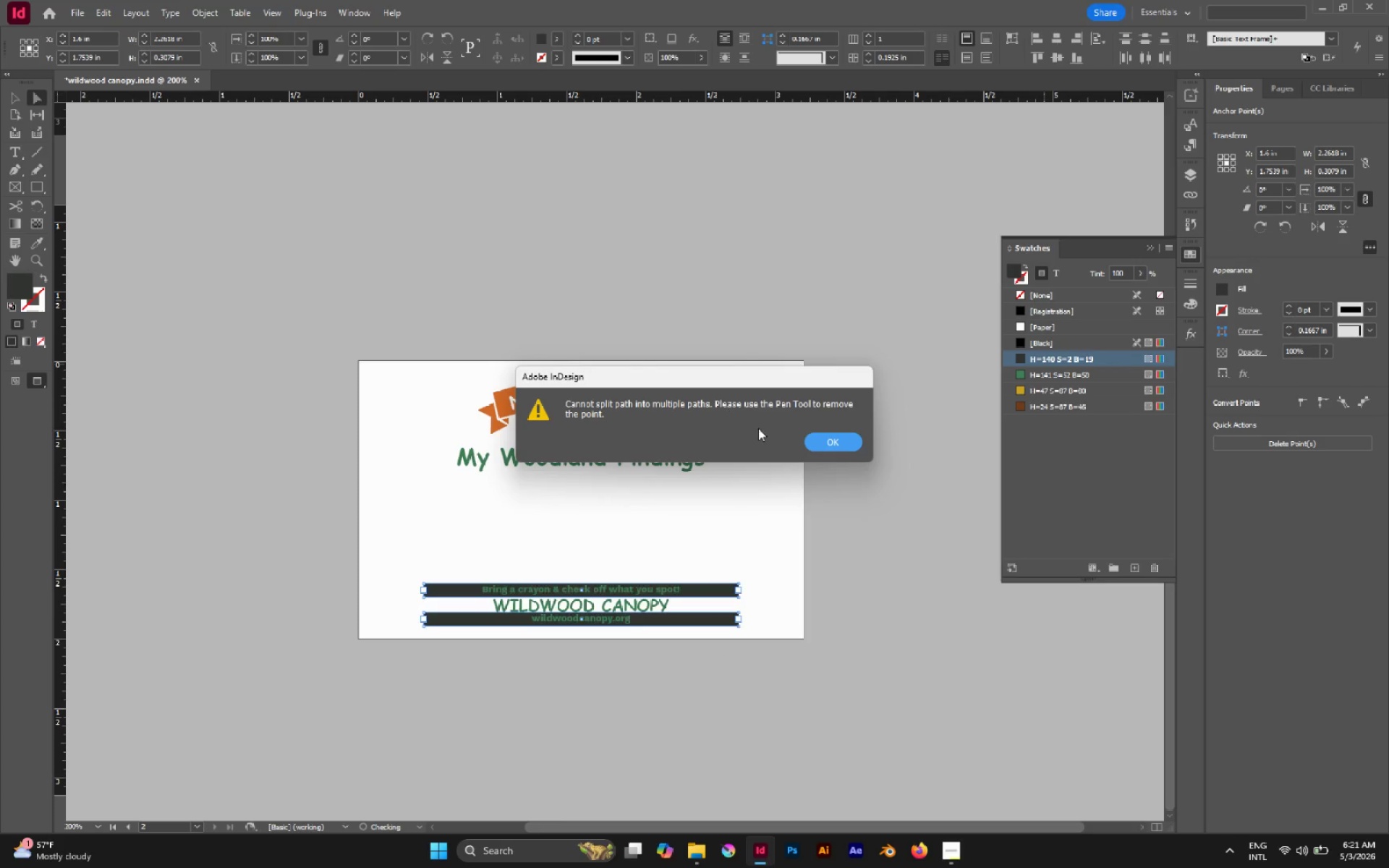 
left_click([829, 444])
 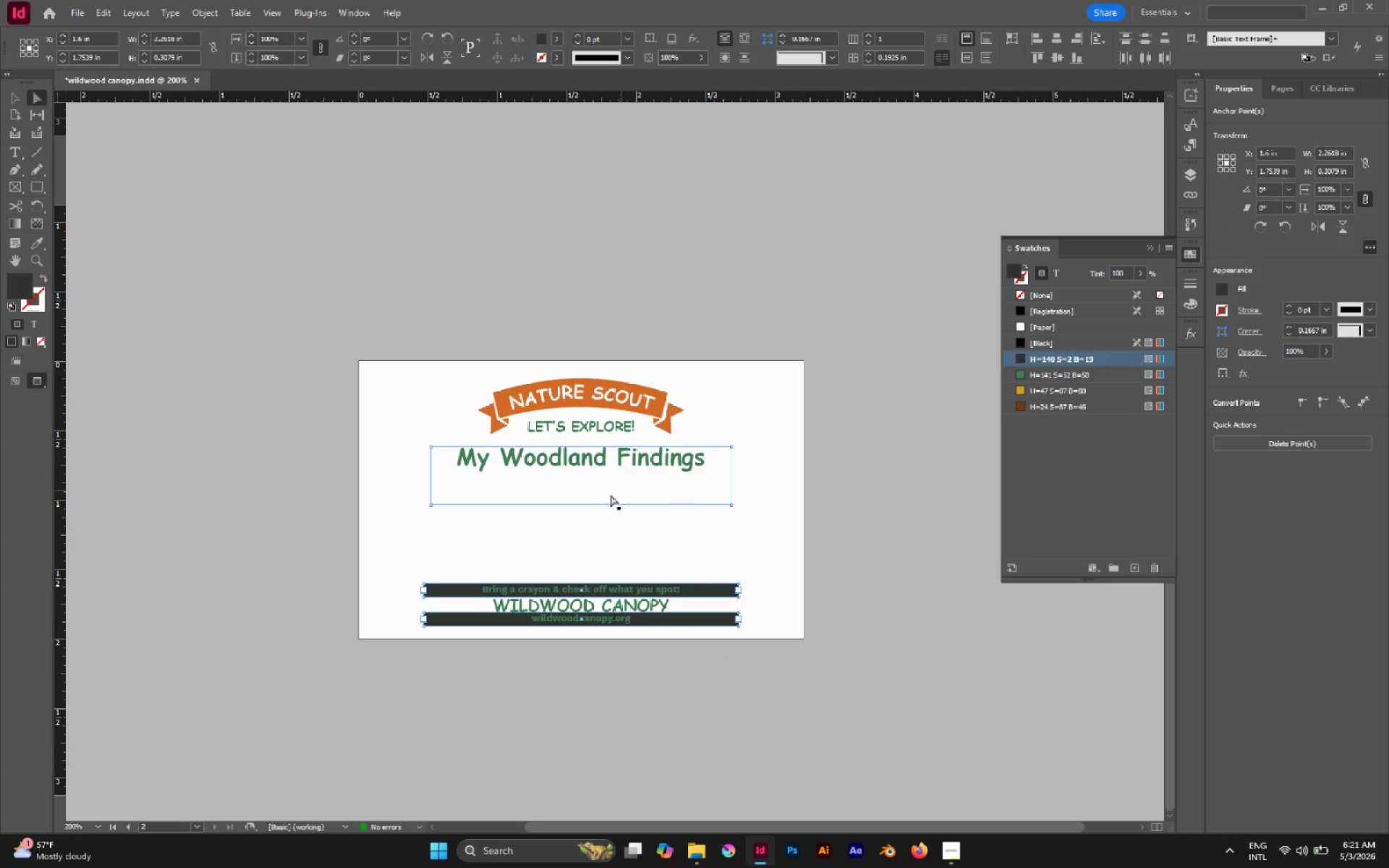 
key(Control+Z)
 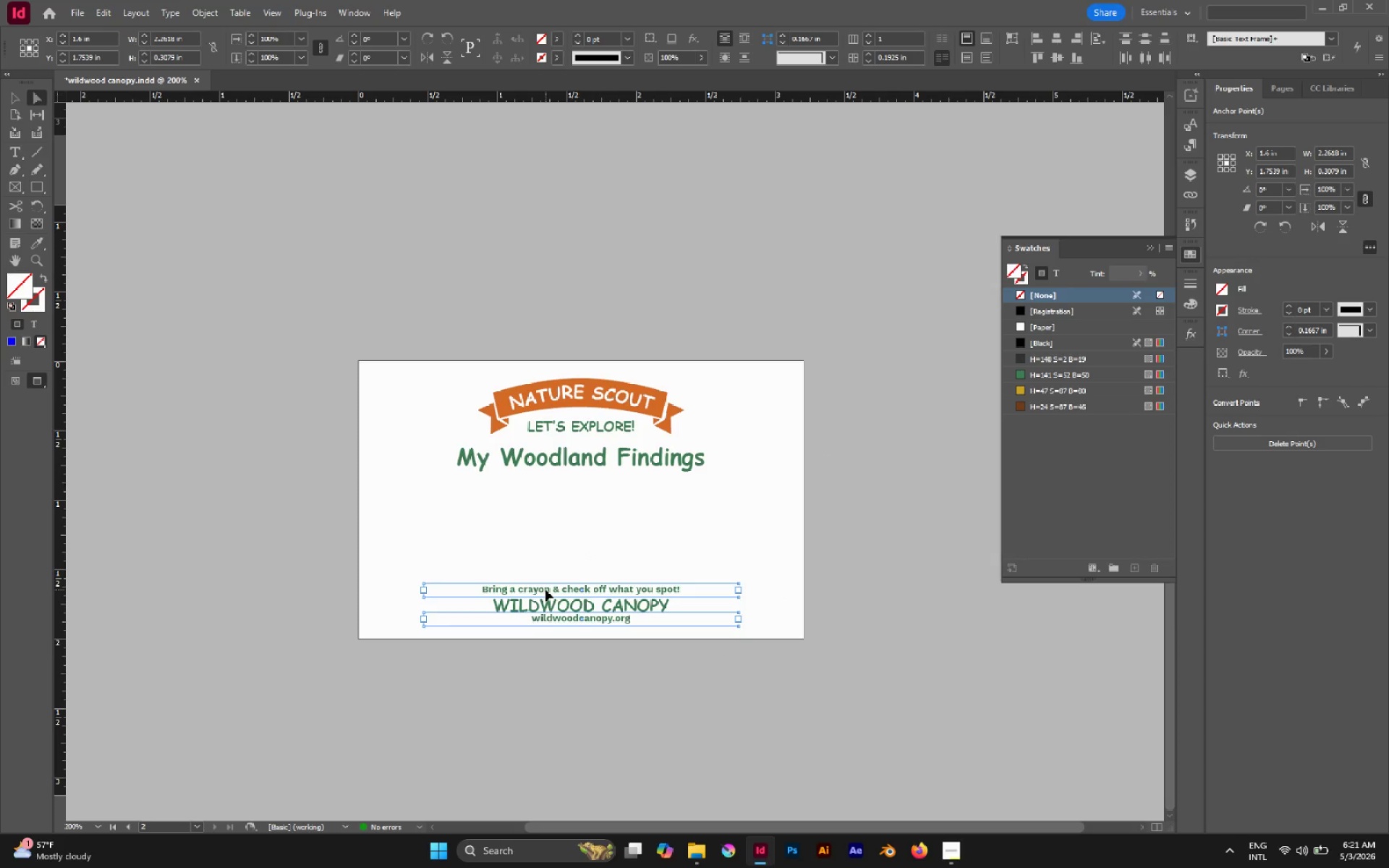 
double_click([545, 590])
 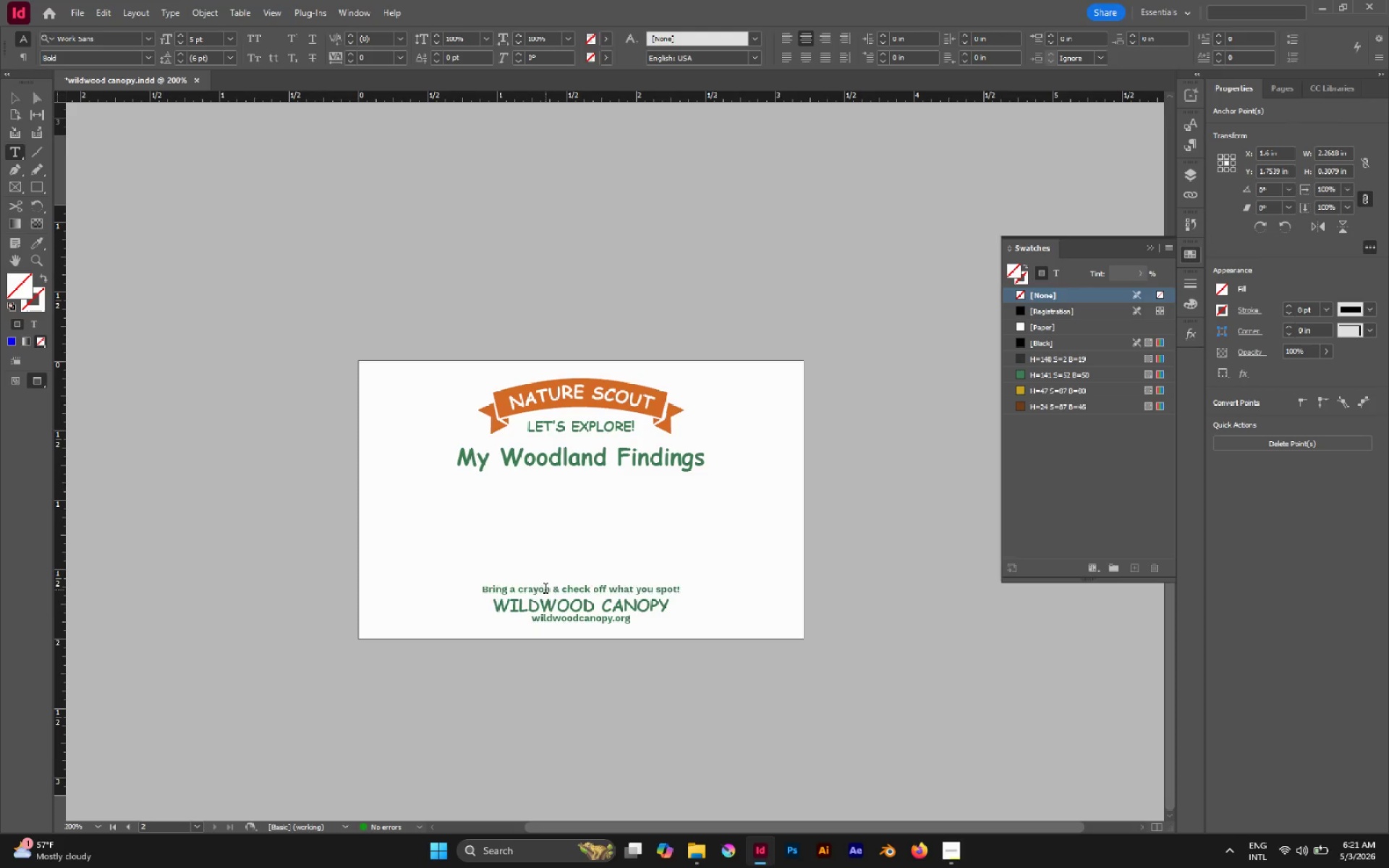 
triple_click([545, 590])
 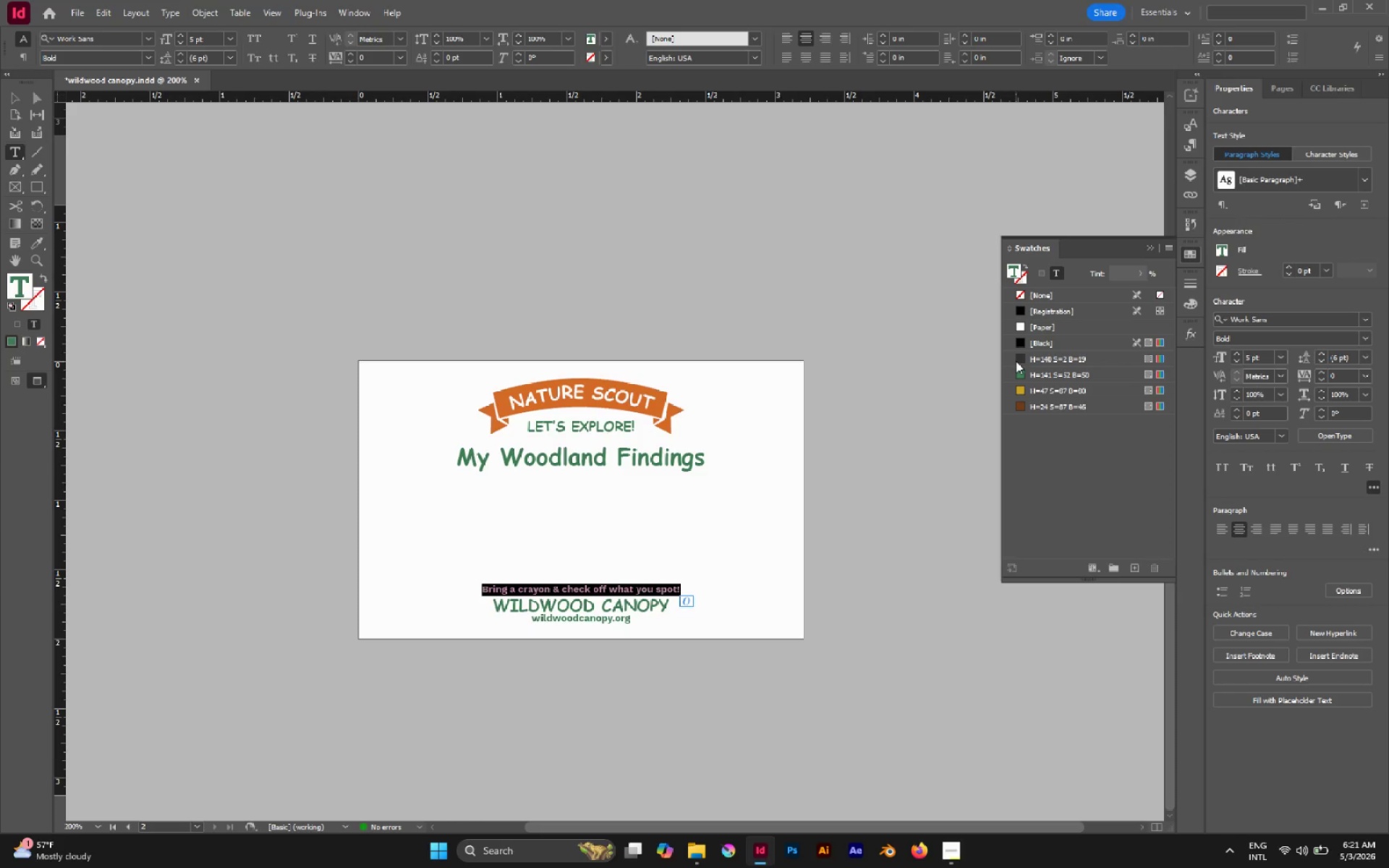 
left_click([1025, 364])
 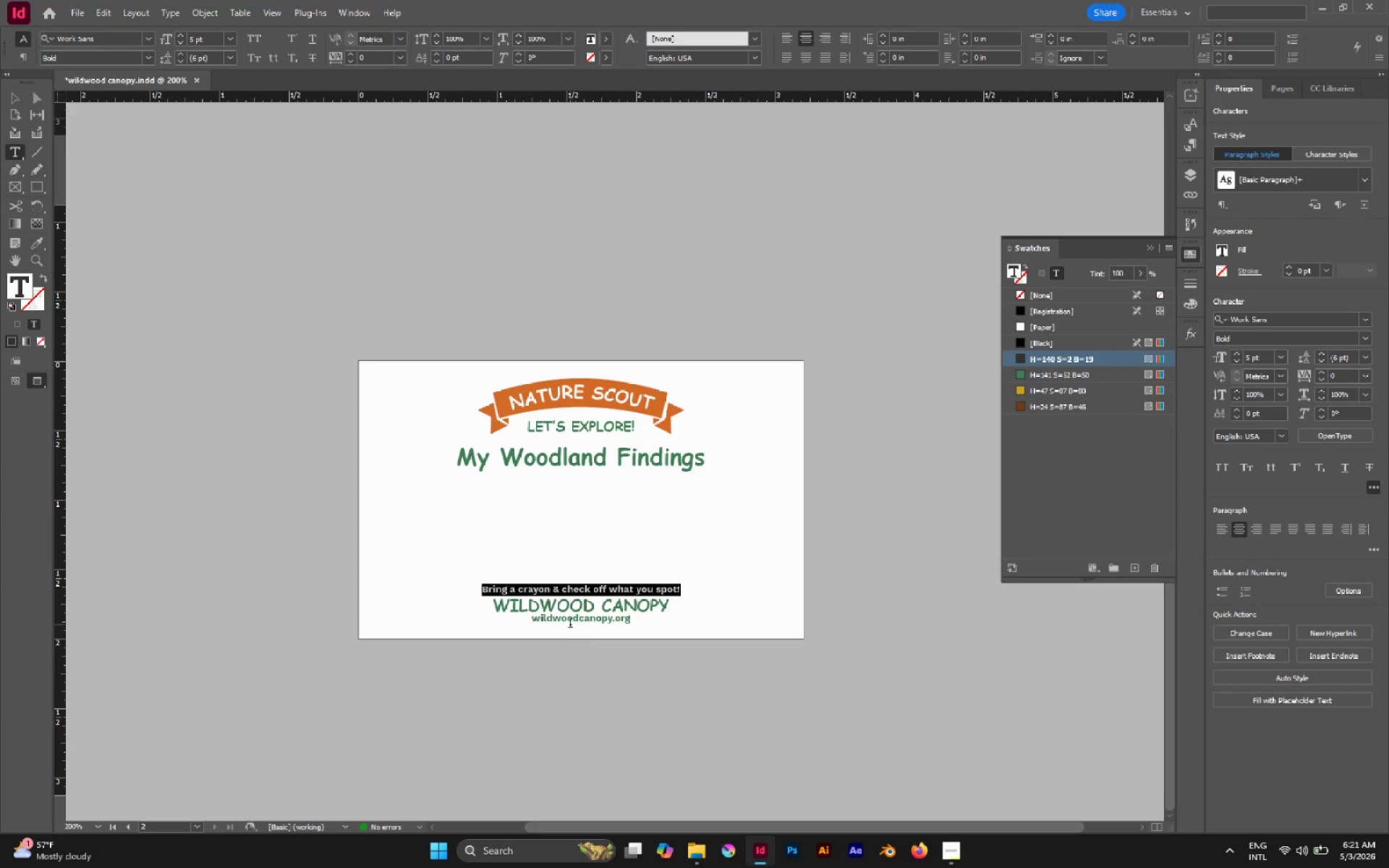 
double_click([570, 624])
 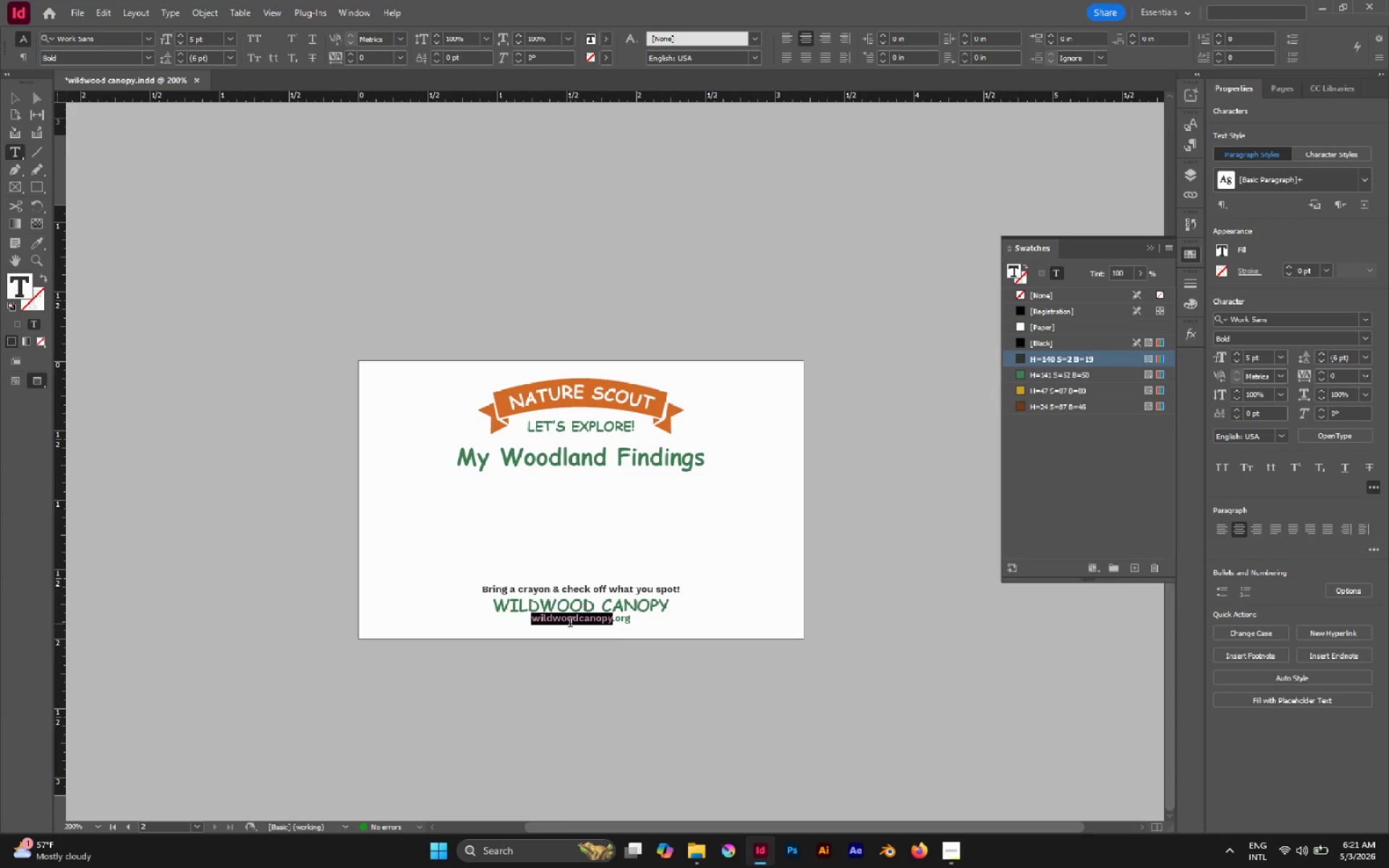 
triple_click([570, 624])
 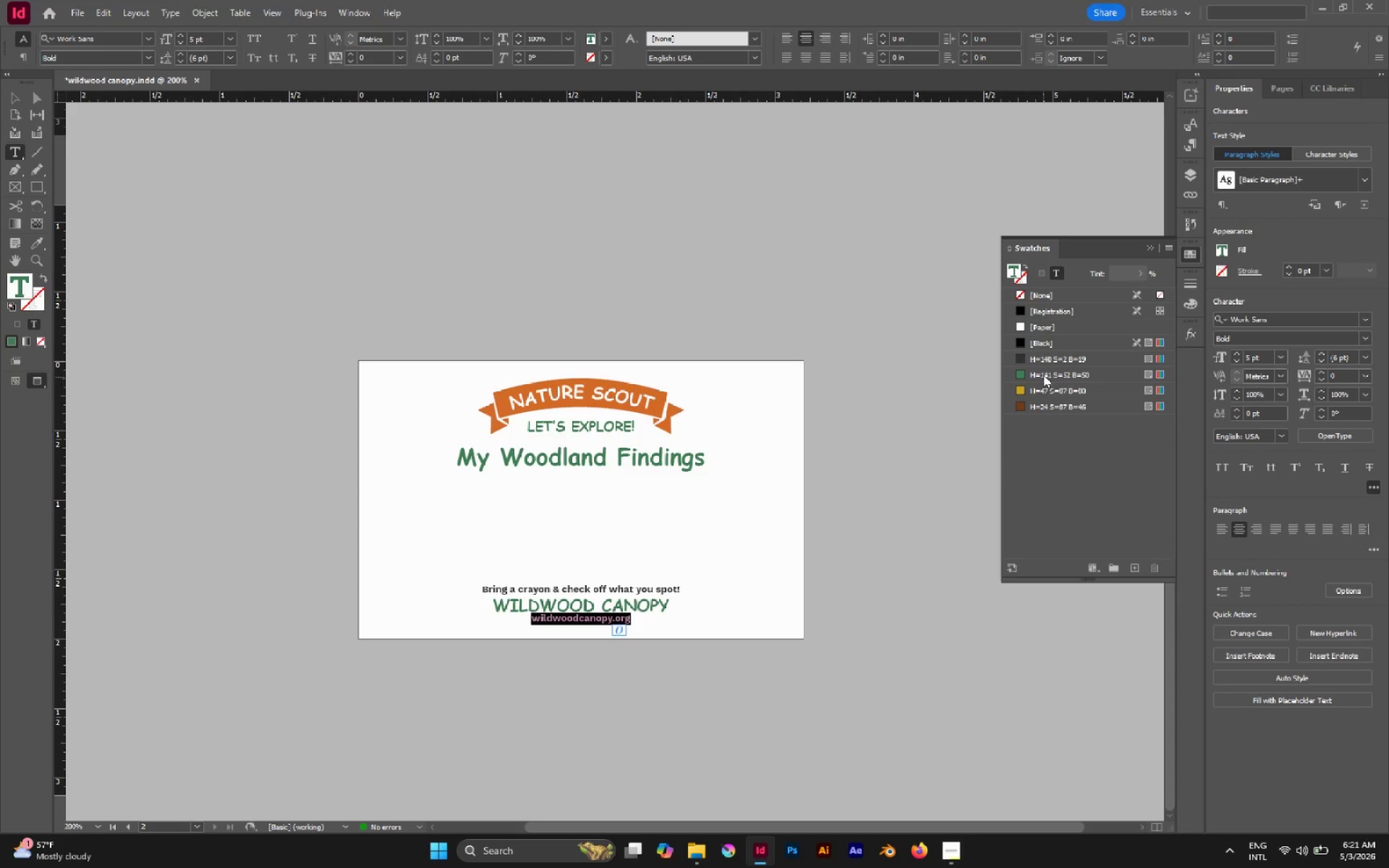 
left_click([1042, 365])
 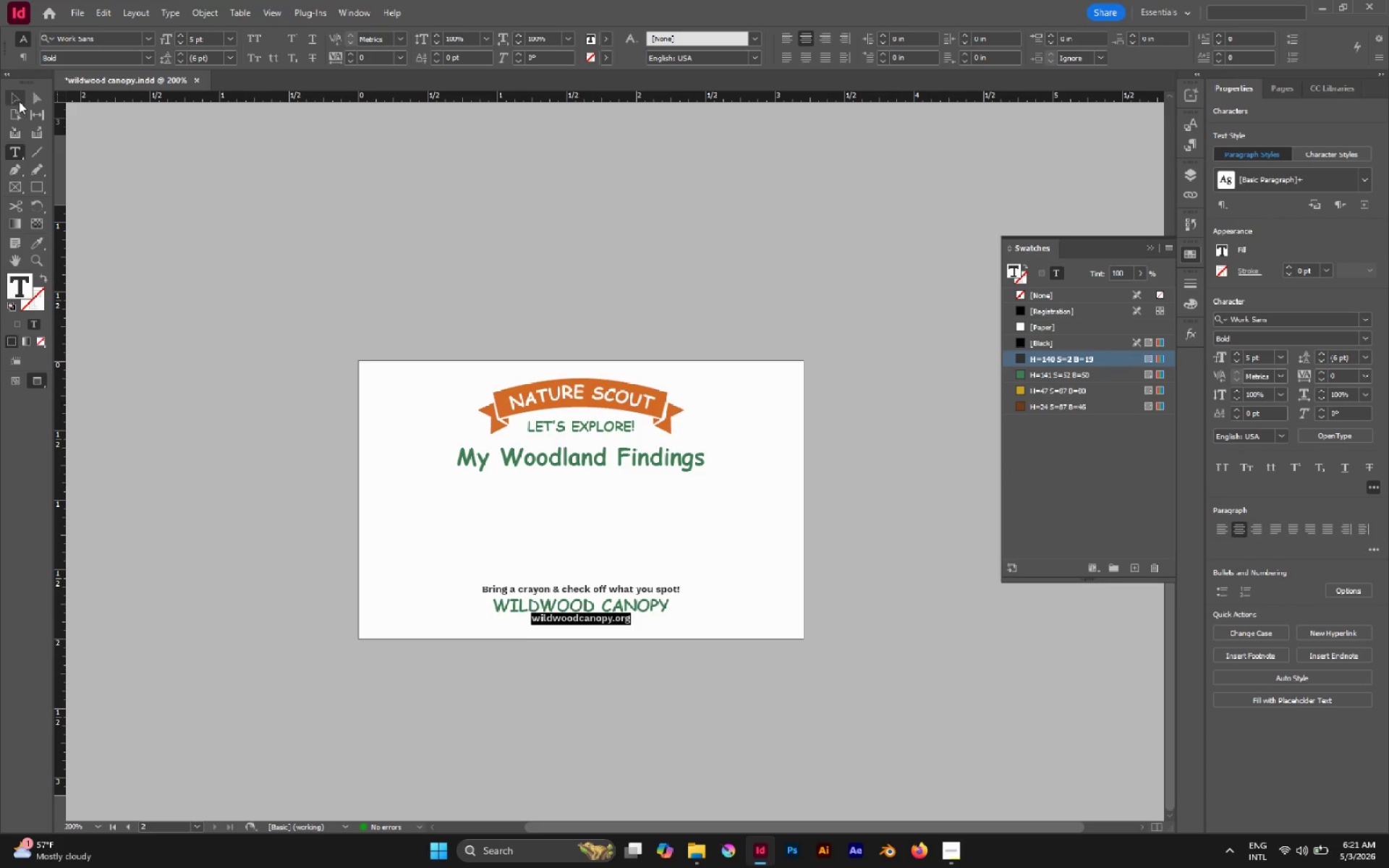 
double_click([334, 257])
 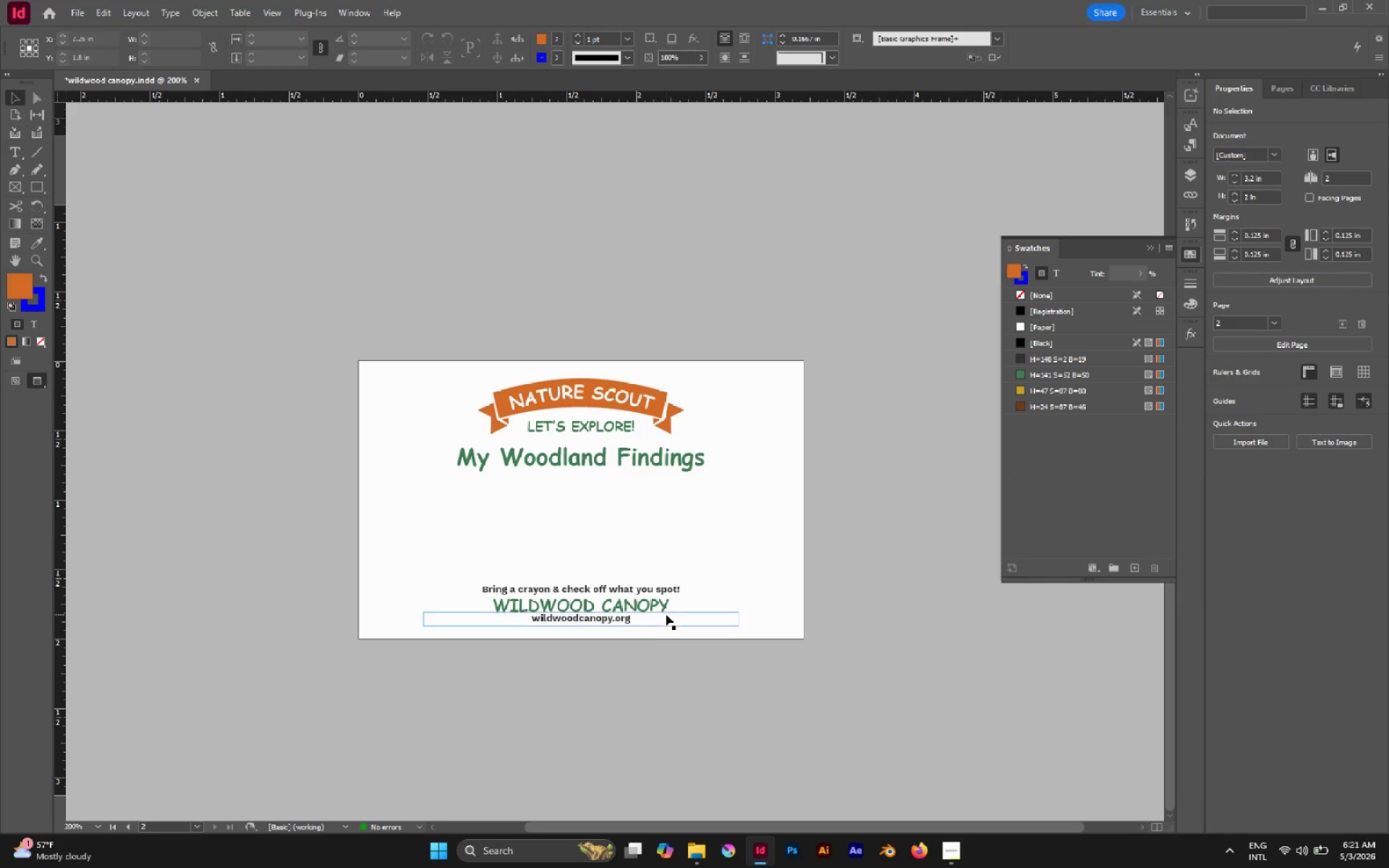 
hold_key(key=AltLeft, duration=1.42)
scroll: coordinate [594, 616], scroll_direction: up, amount: 3.0
 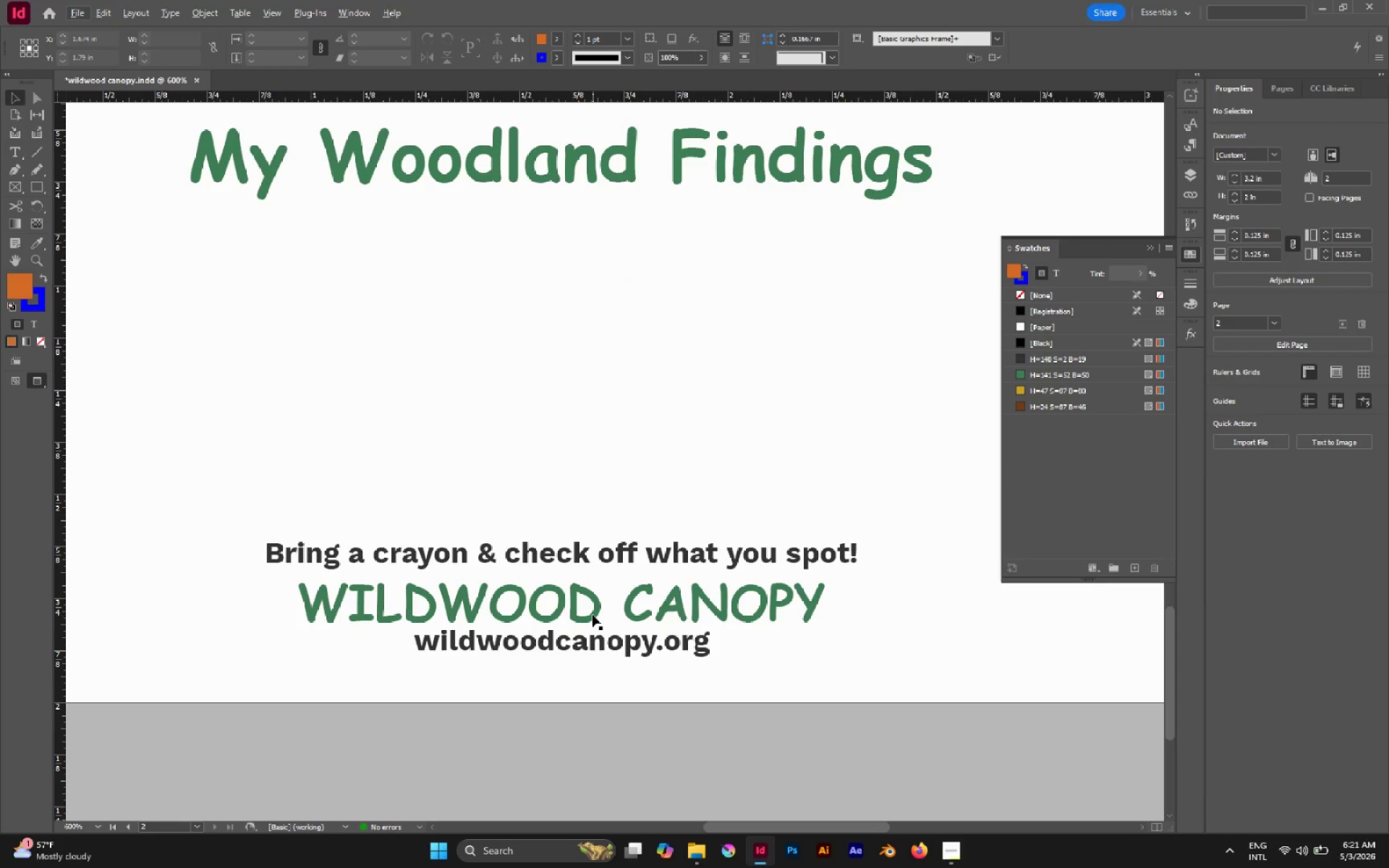 
key(W)
 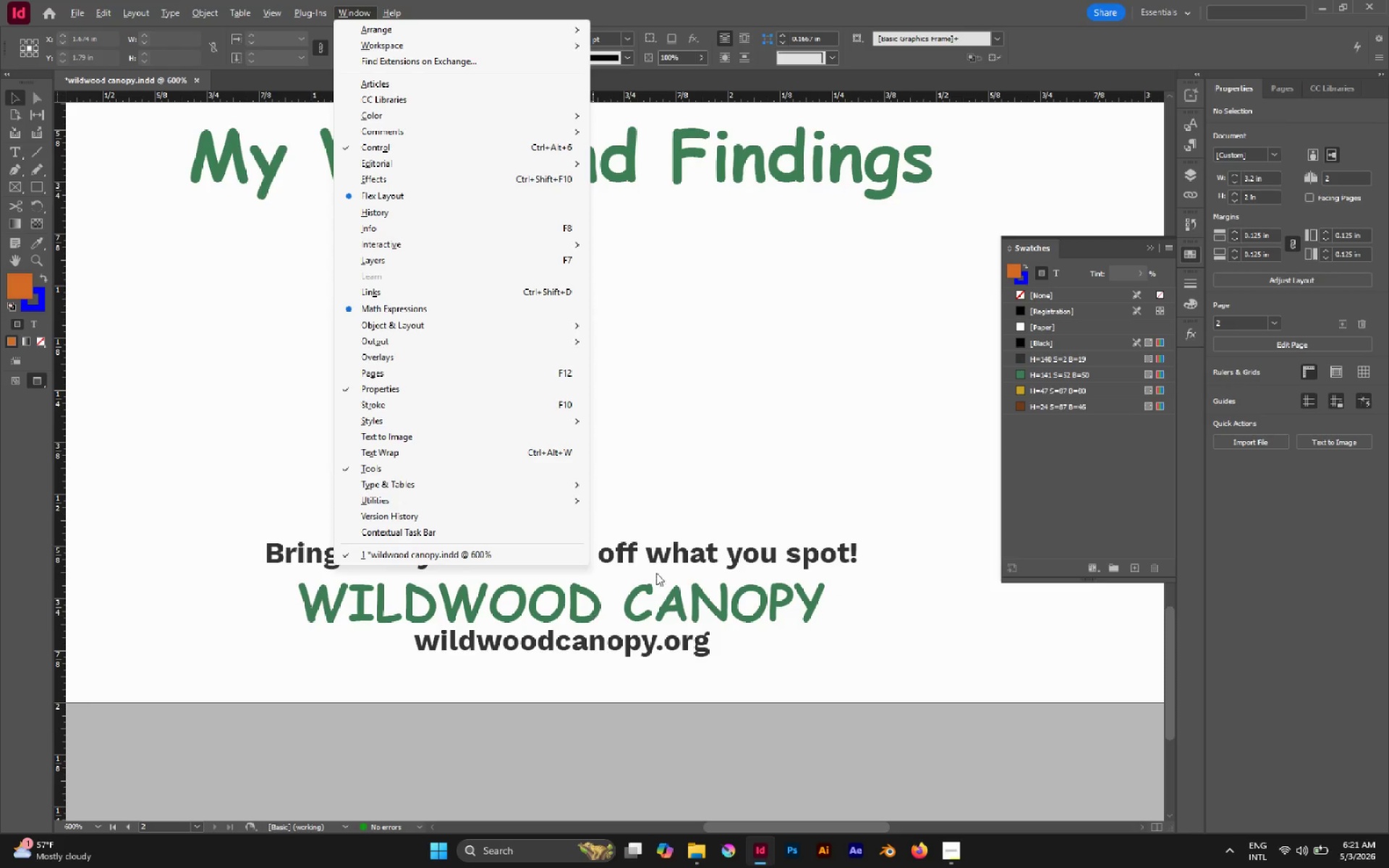 
left_click([723, 467])
 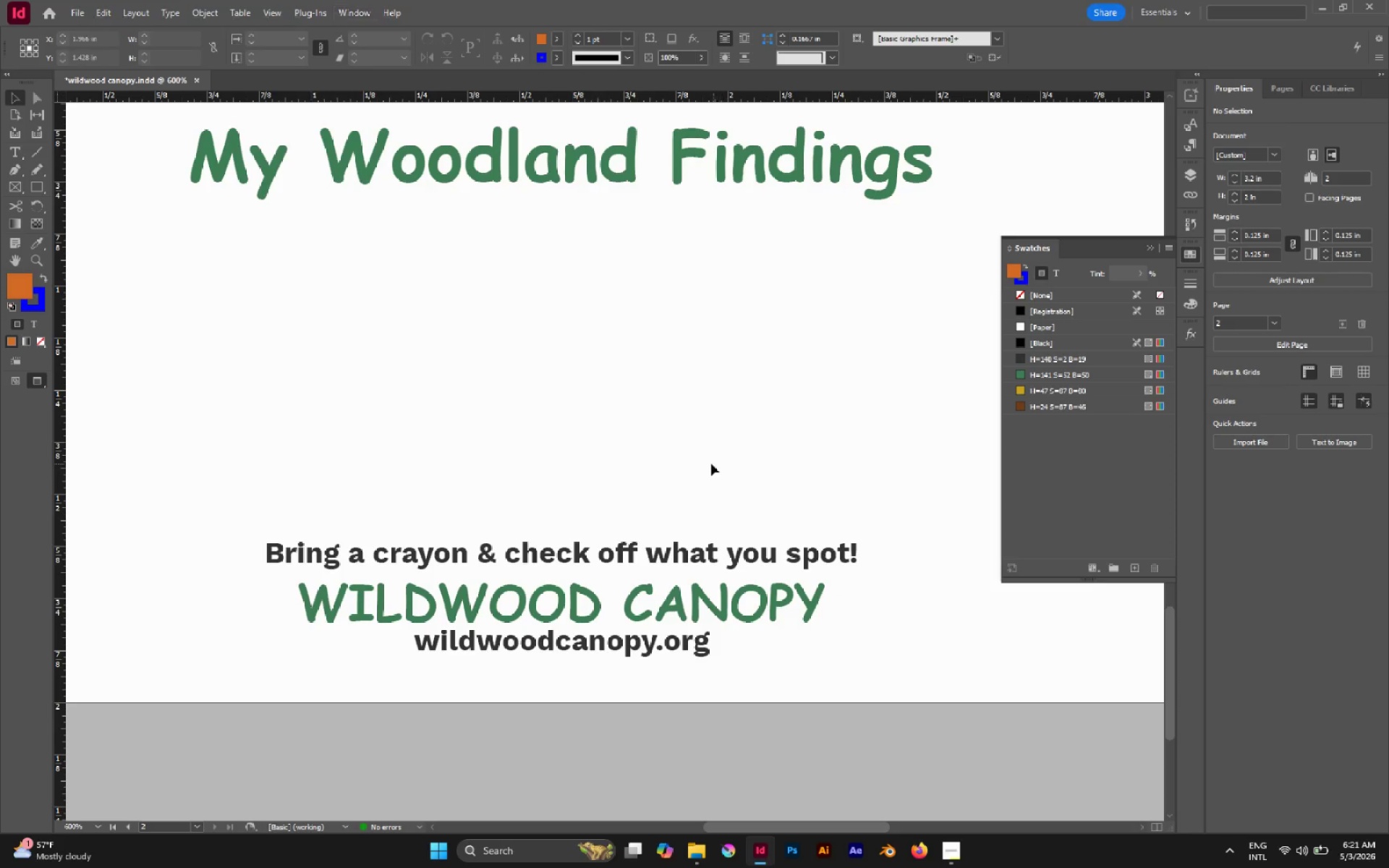 
key(W)
 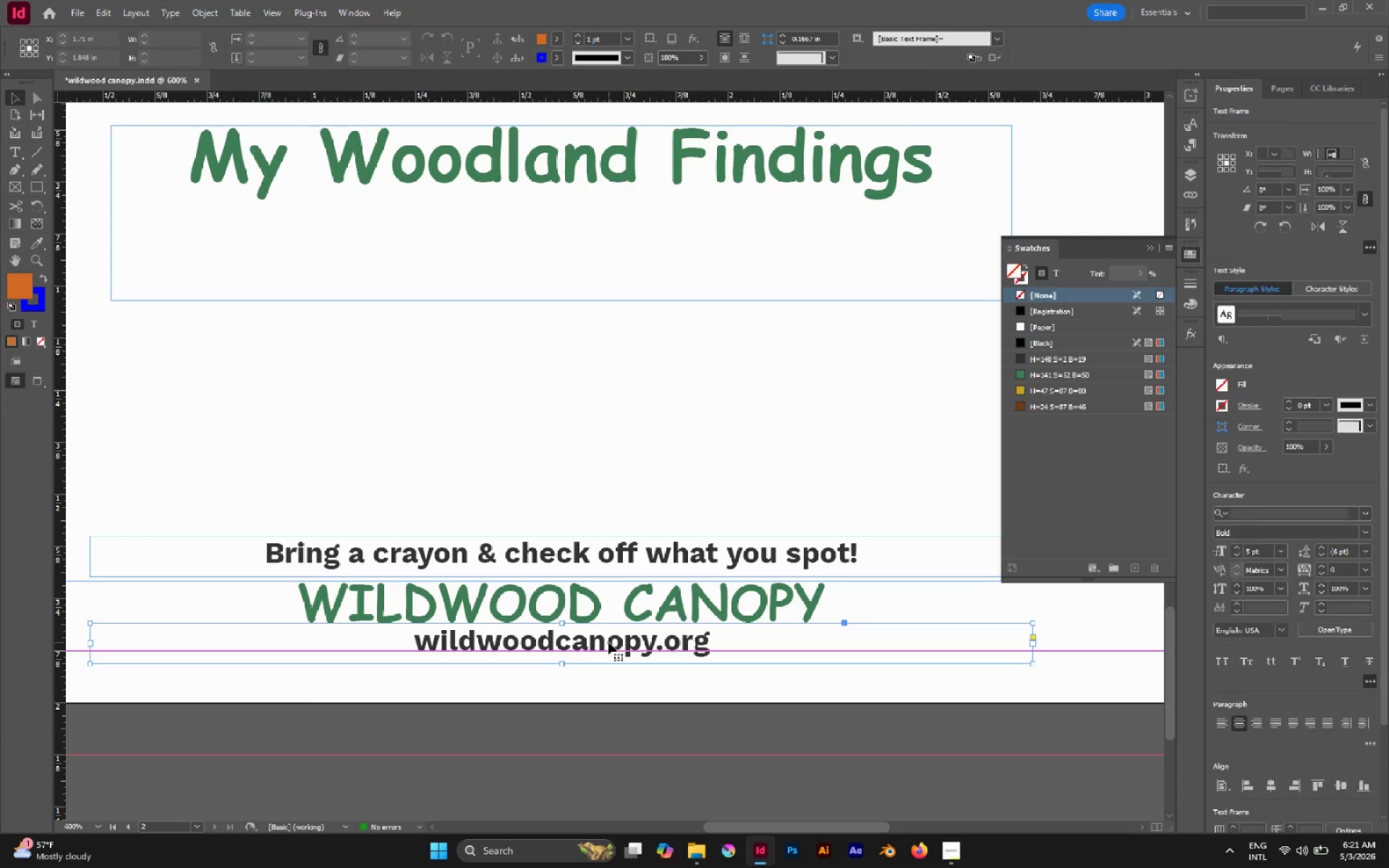 
key(ArrowDown)
 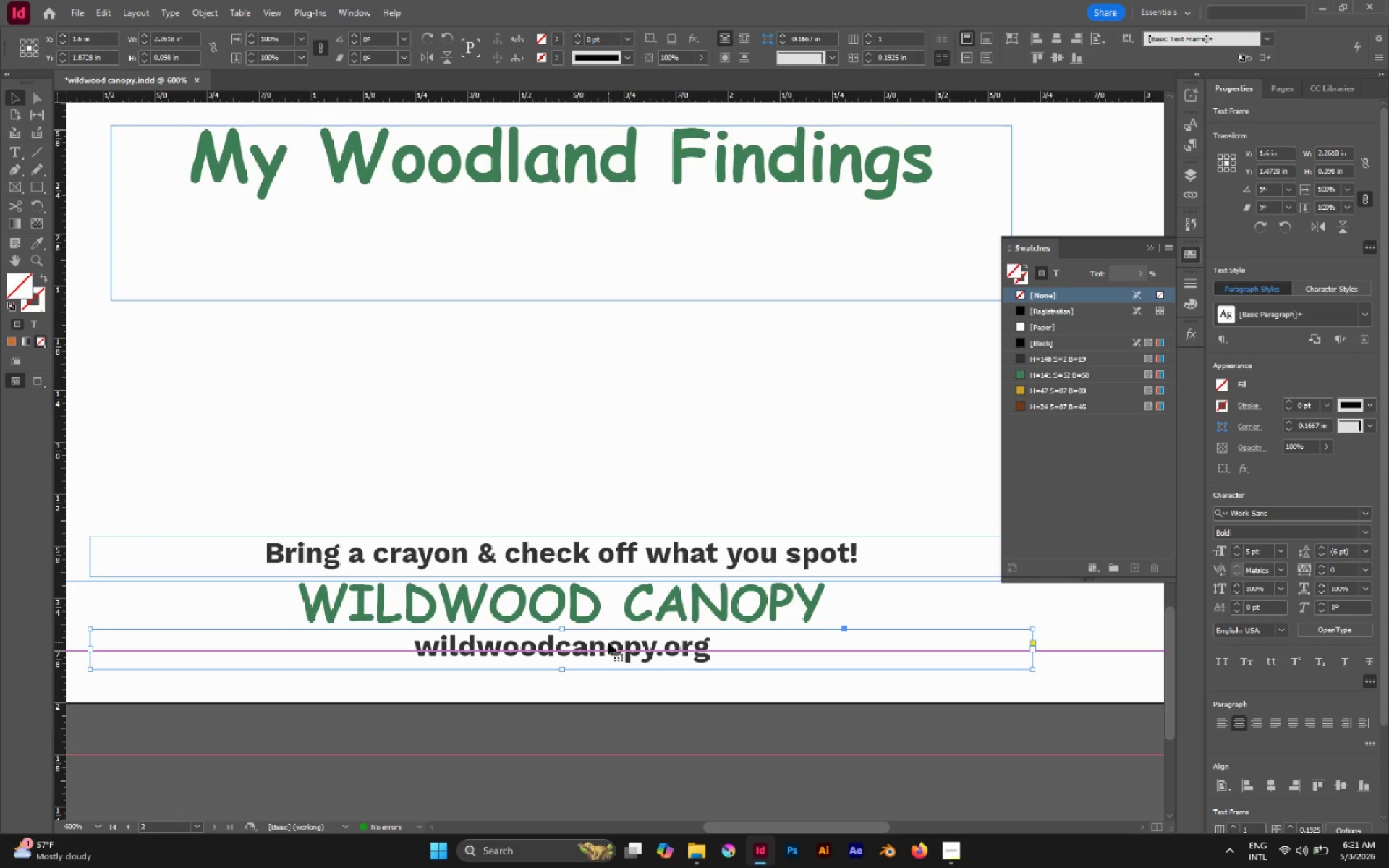 
key(ArrowDown)
 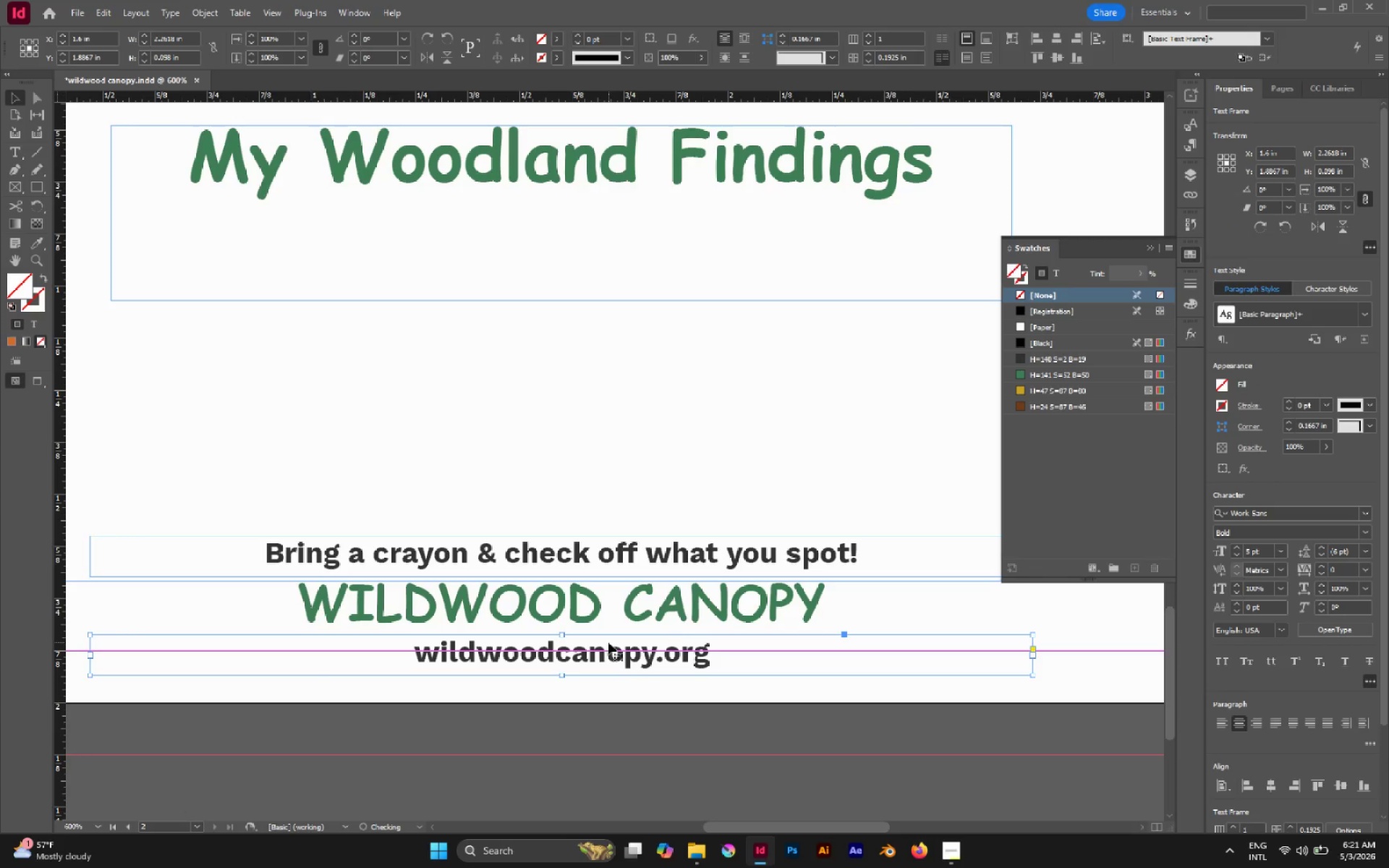 
key(ArrowDown)
 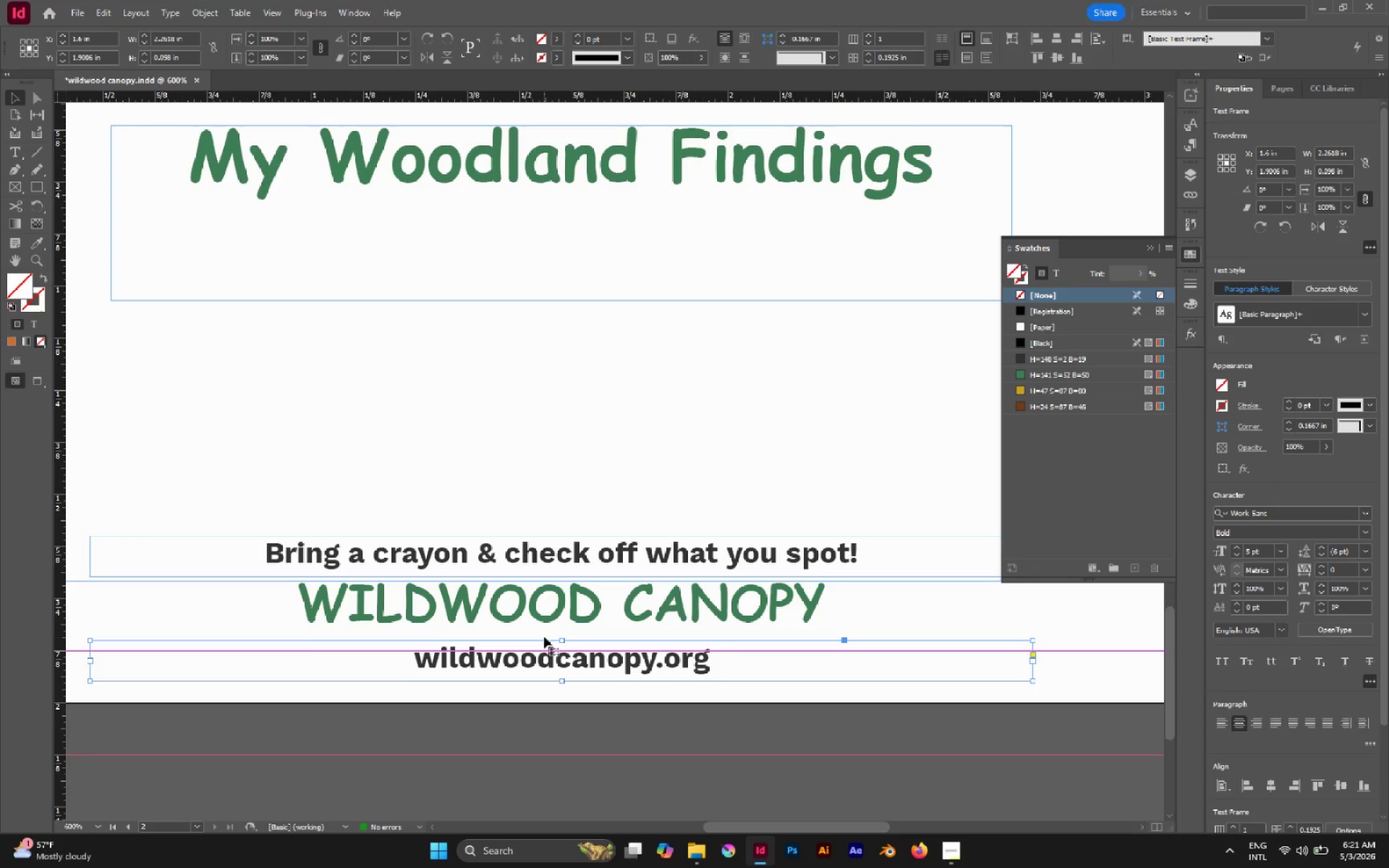 
key(ArrowUp)
 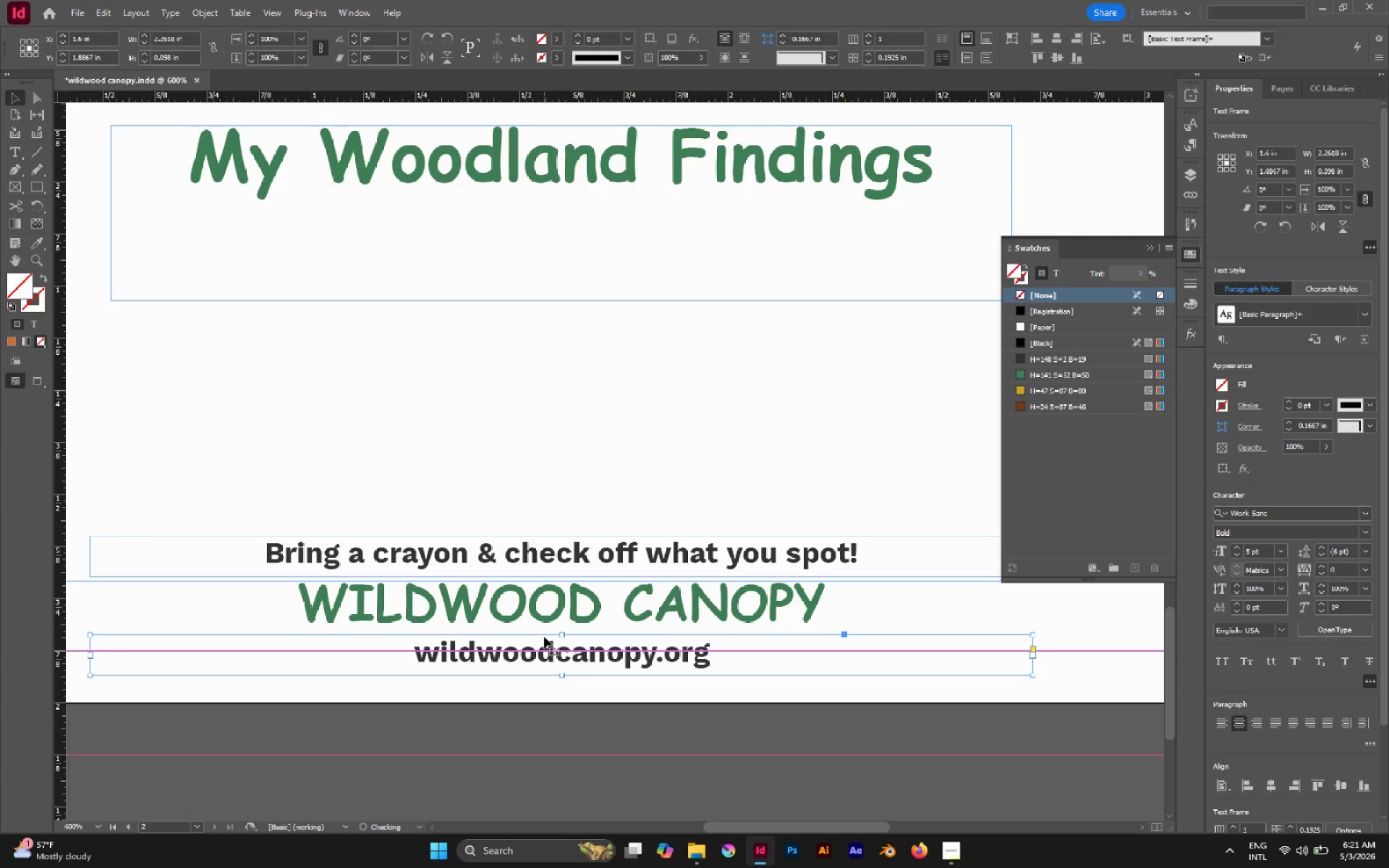 
key(ArrowUp)
 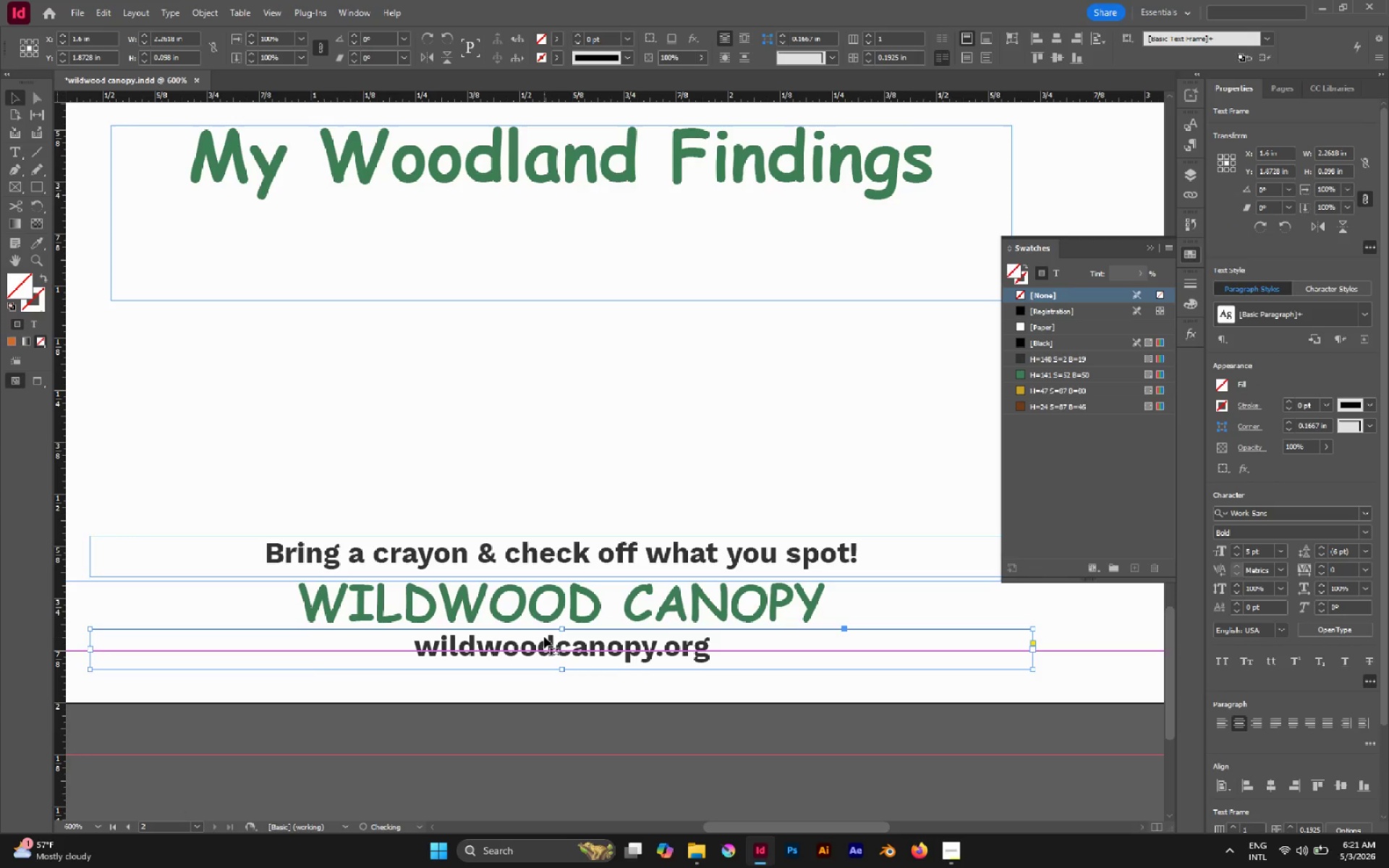 
key(ArrowUp)
 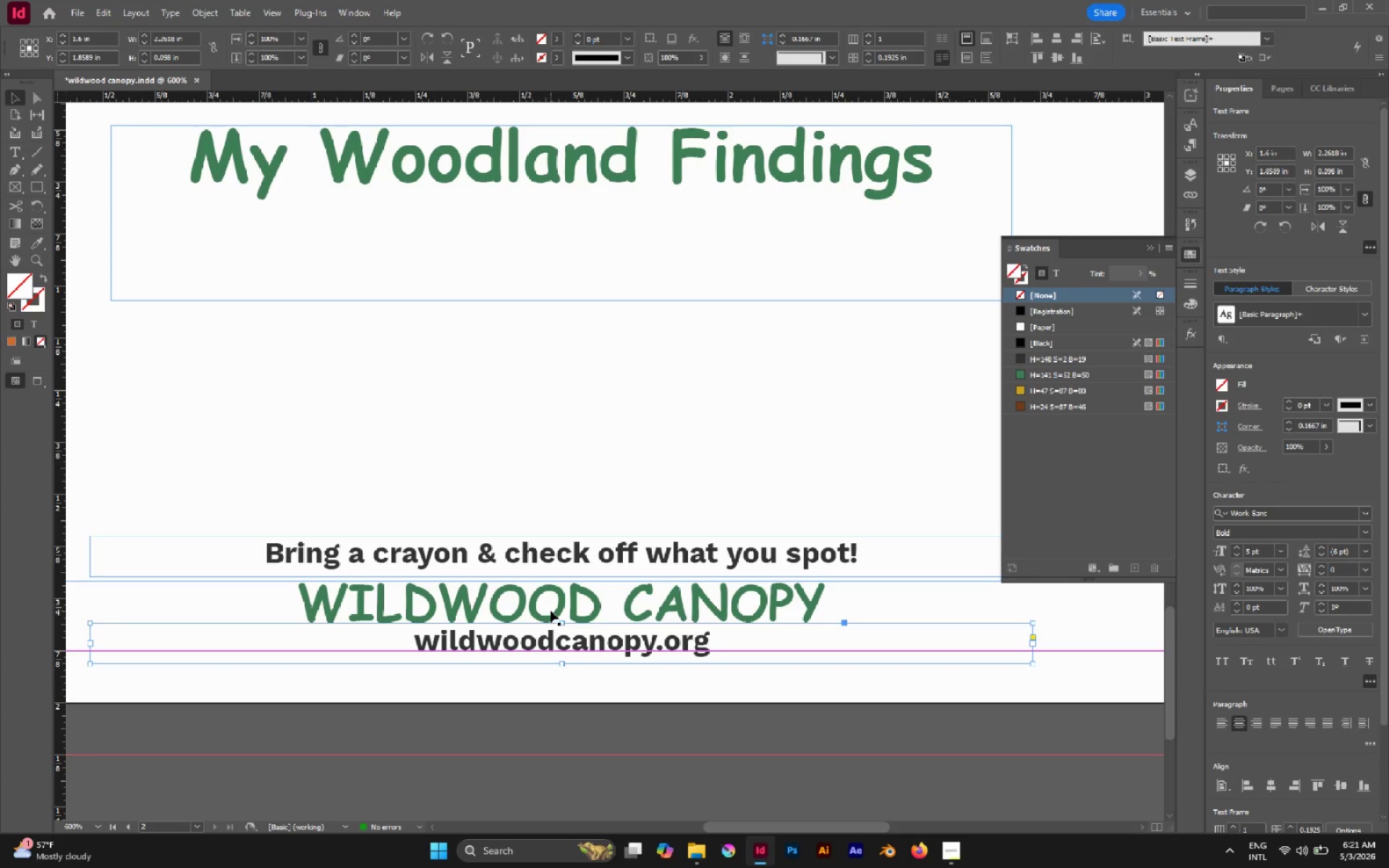 
left_click([551, 610])
 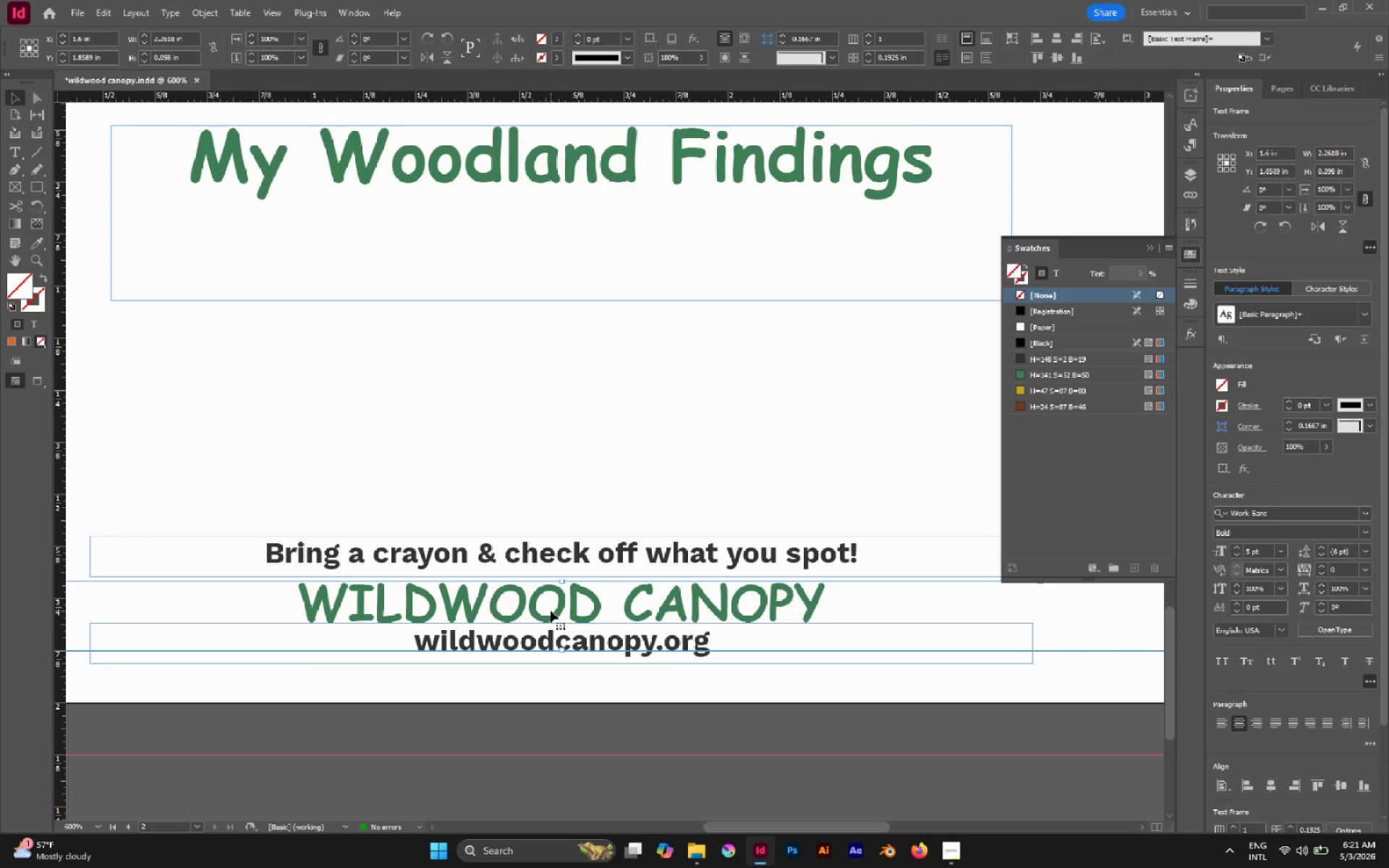 
key(ArrowDown)
 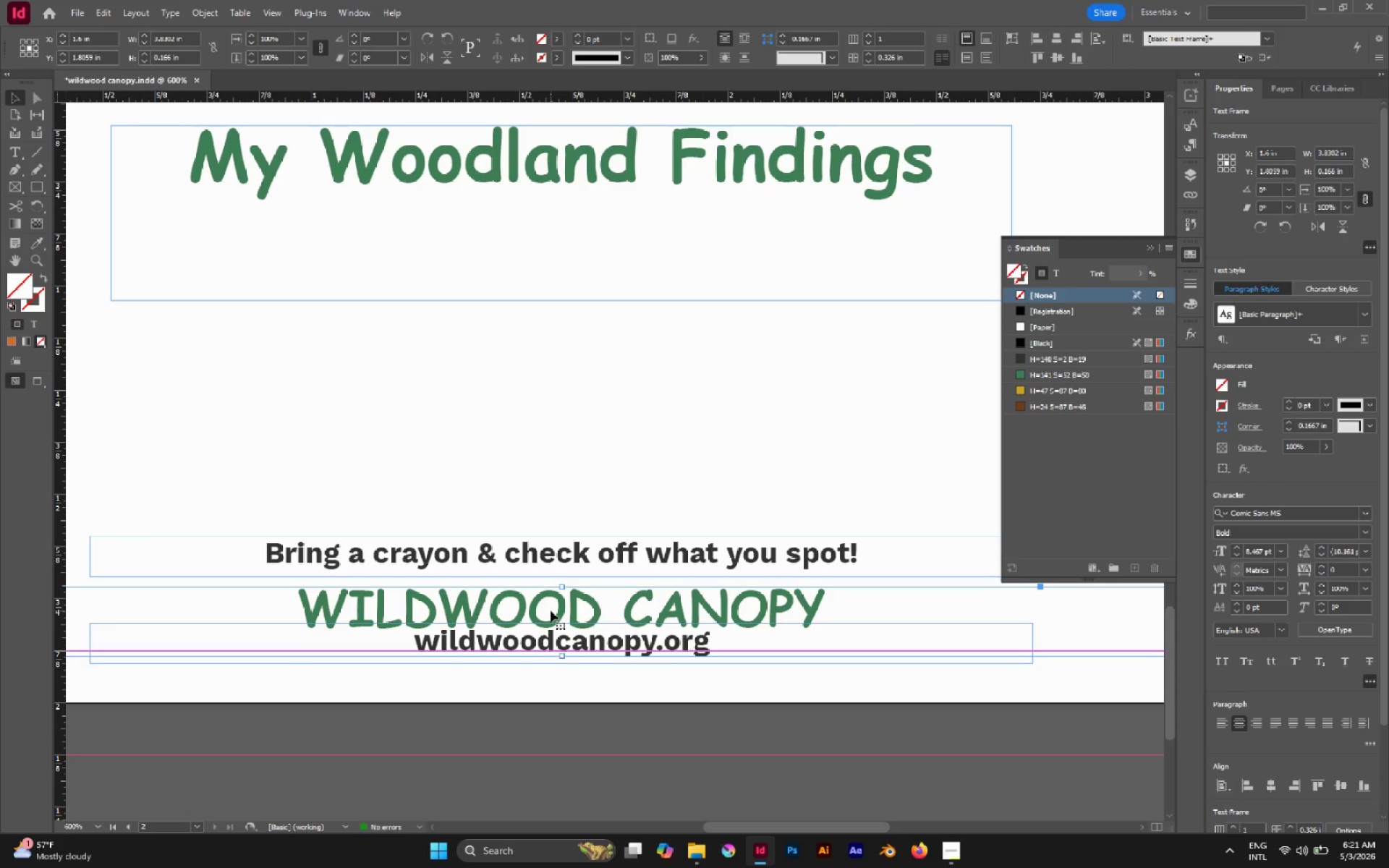 
key(ArrowUp)
 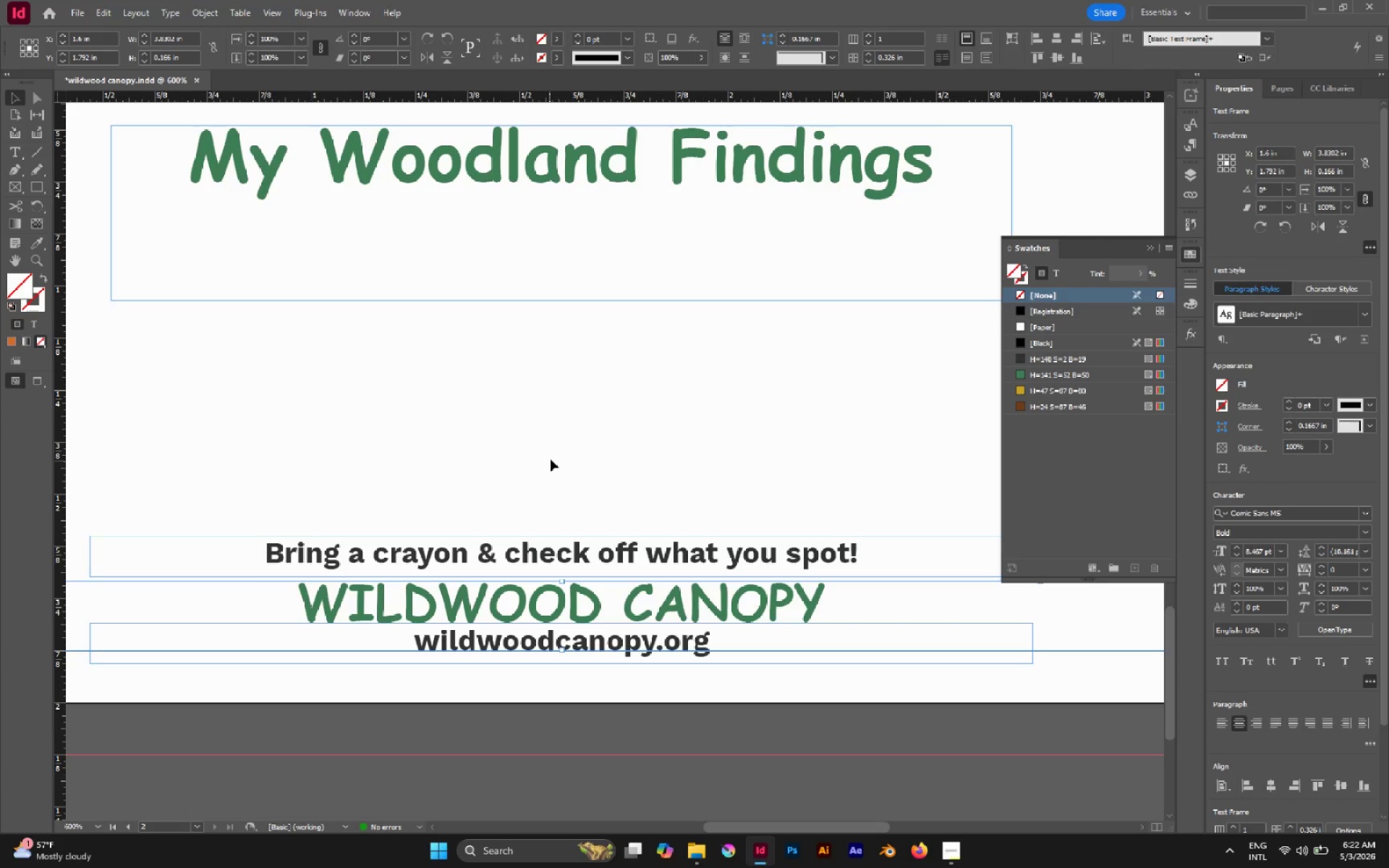 
key(W)
 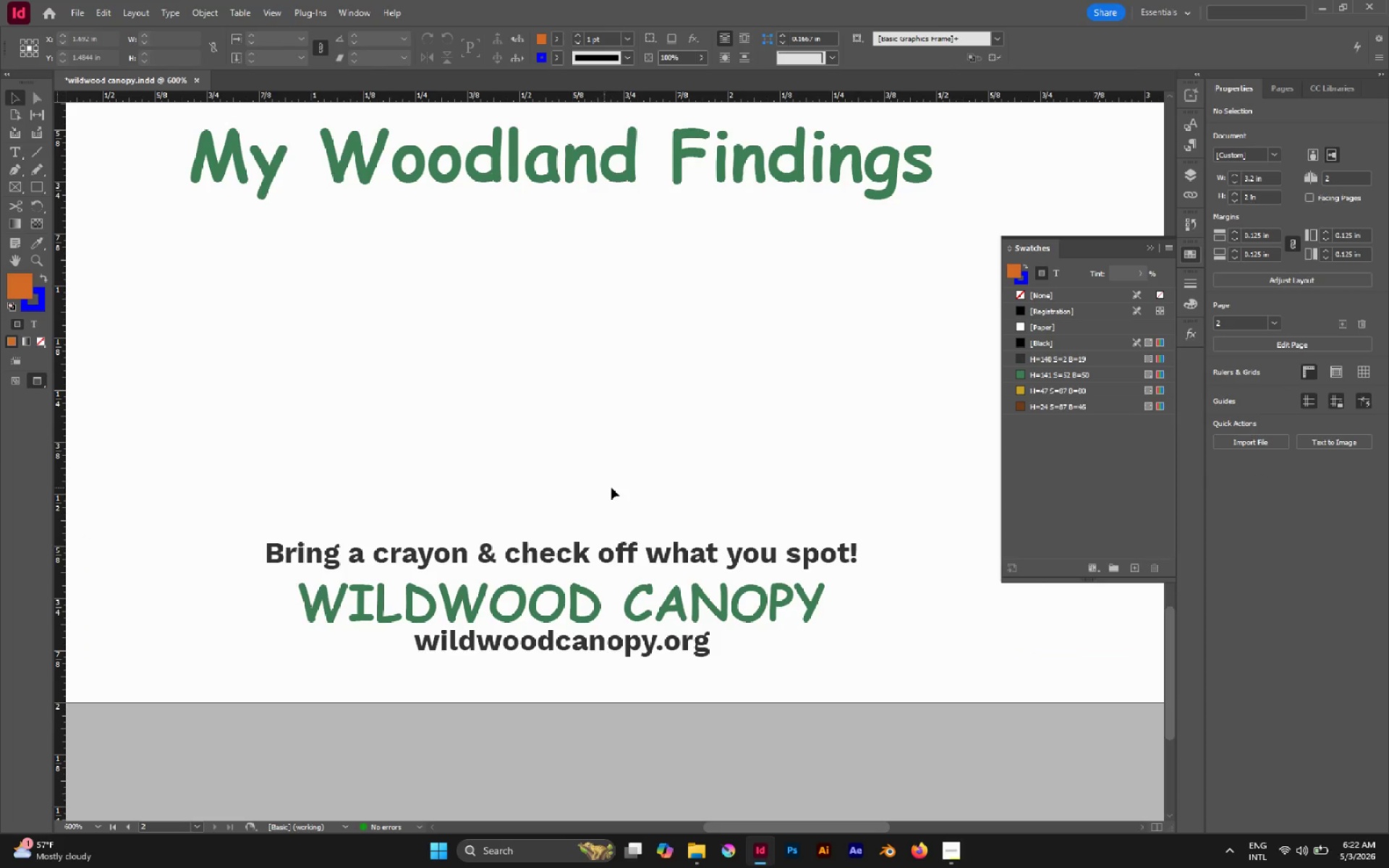 
hold_key(key=AltLeft, duration=1.17)
scroll: coordinate [611, 488], scroll_direction: down, amount: 1.0
 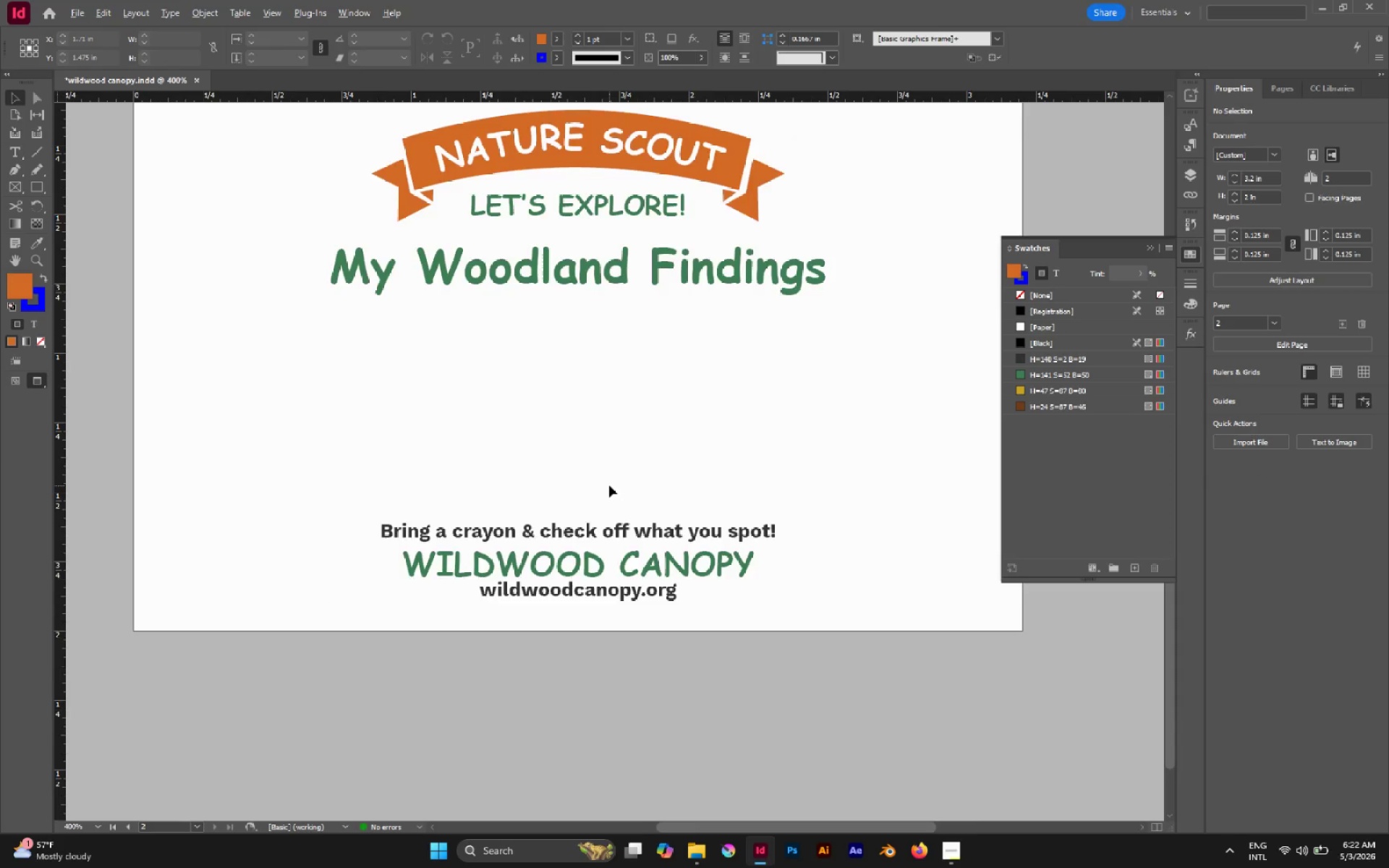 
scroll: coordinate [609, 485], scroll_direction: none, amount: 0.0
 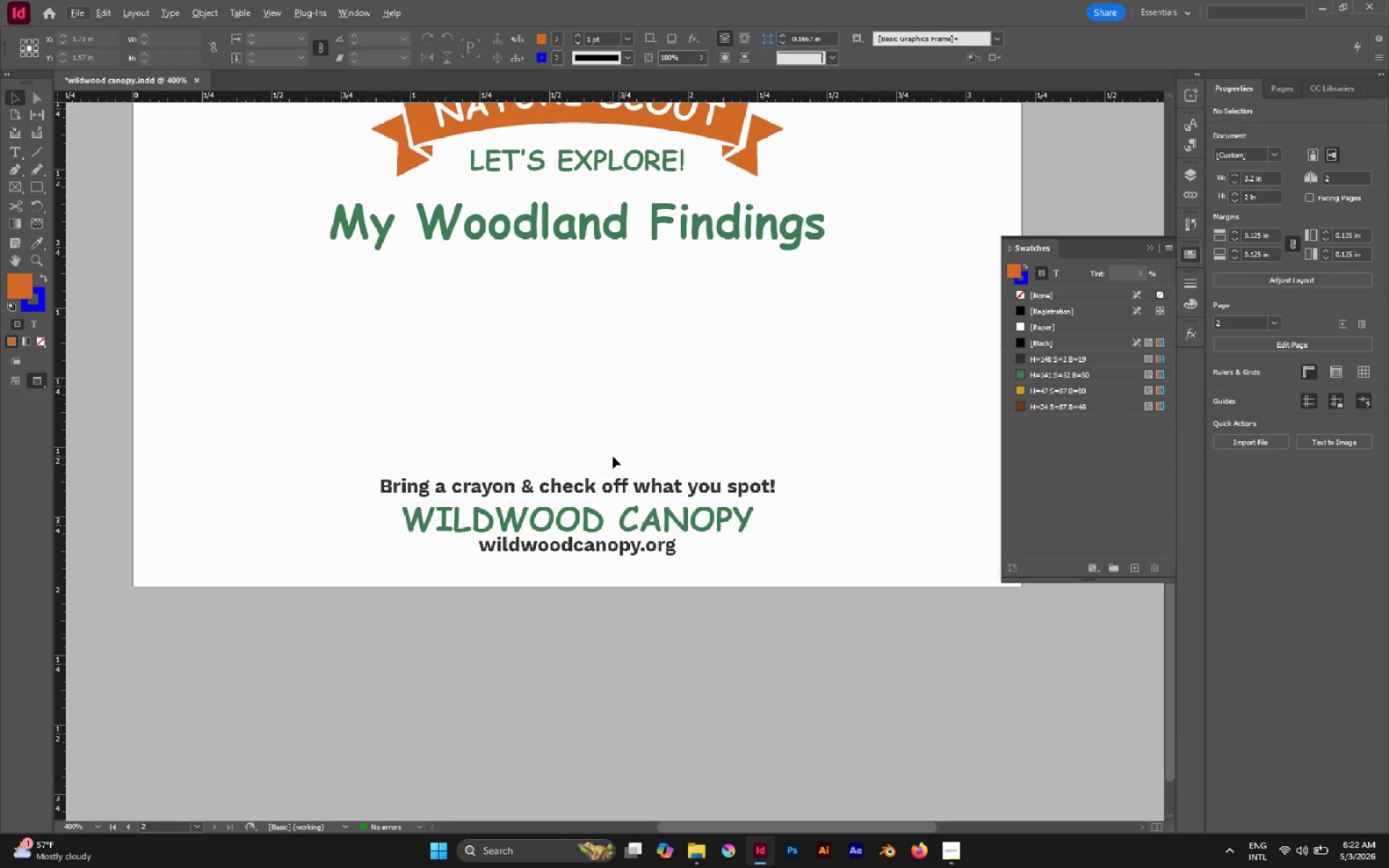 
key(Alt+AltLeft)
 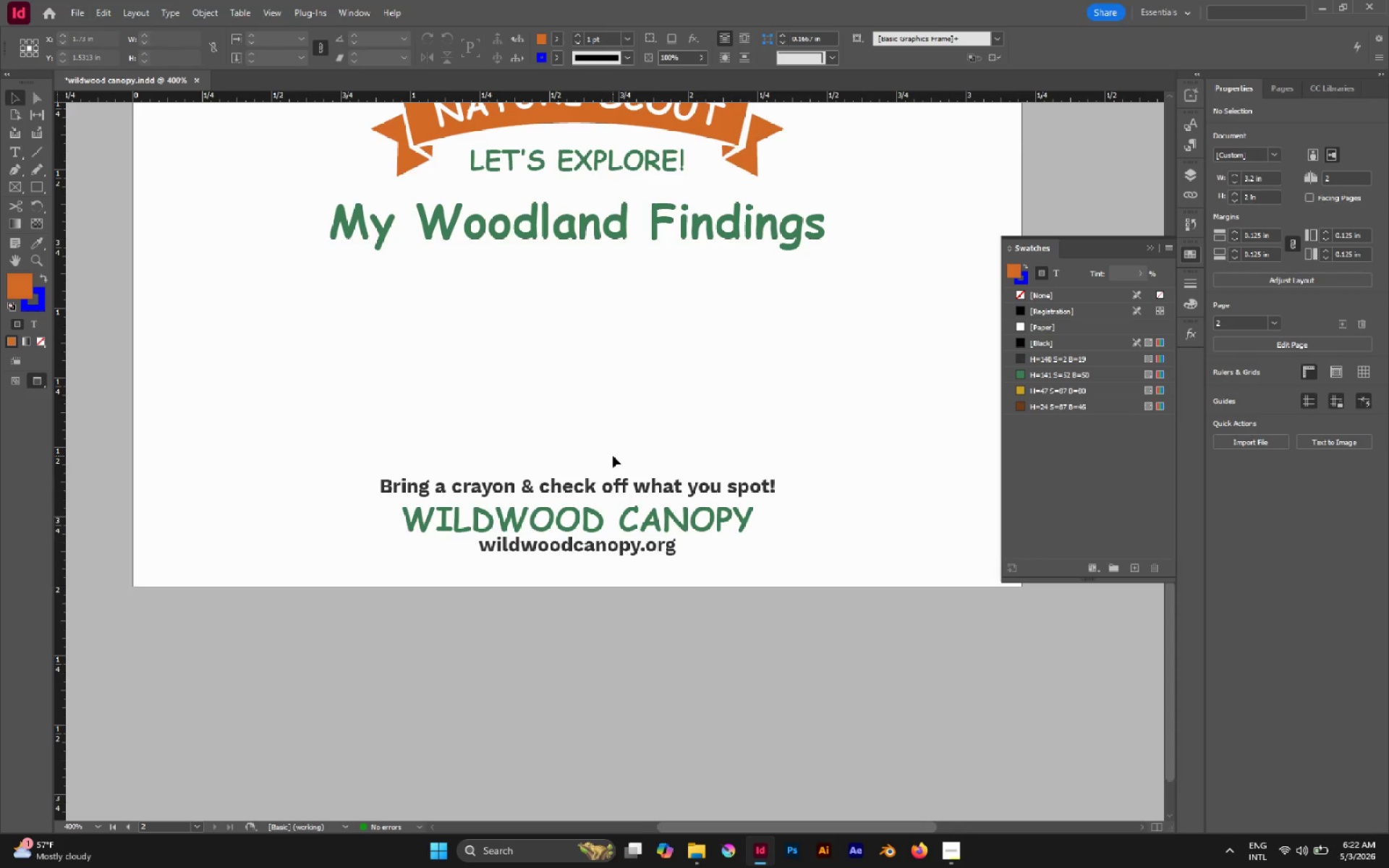 
hold_key(key=Space, duration=0.55)
 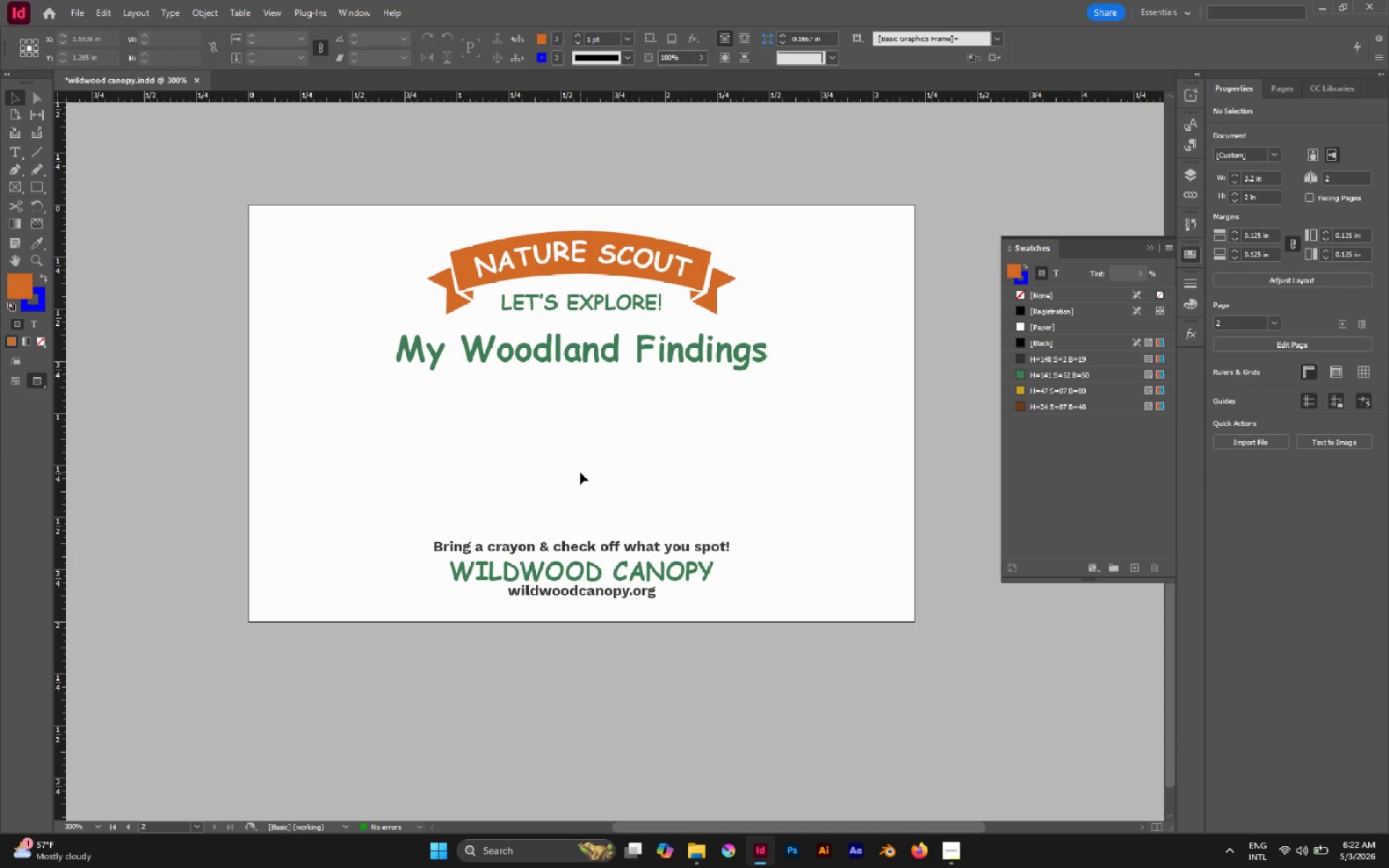 
scroll: coordinate [613, 456], scroll_direction: down, amount: 1.0
 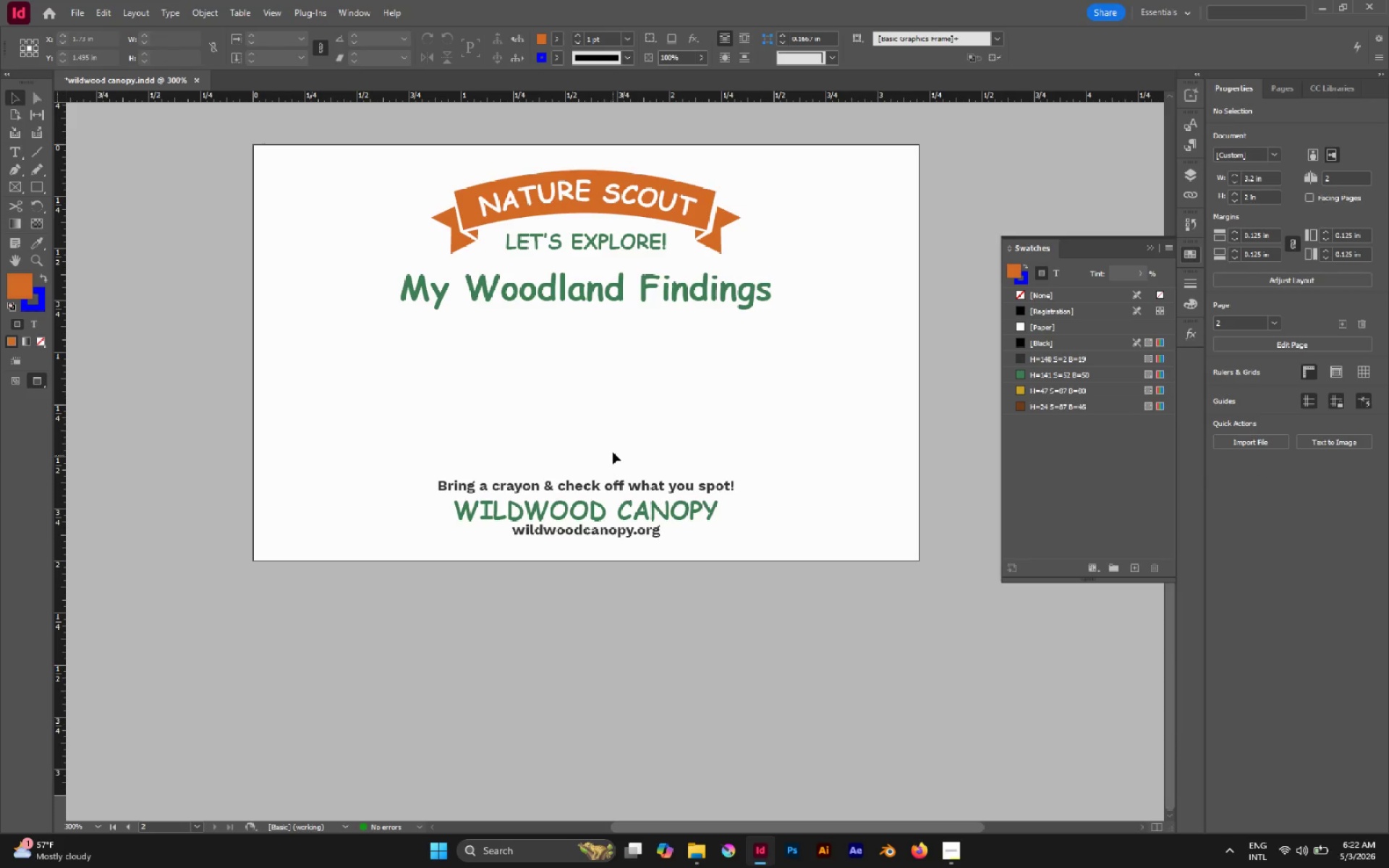 
left_click_drag(start_coordinate=[612, 420], to_coordinate=[608, 480])
 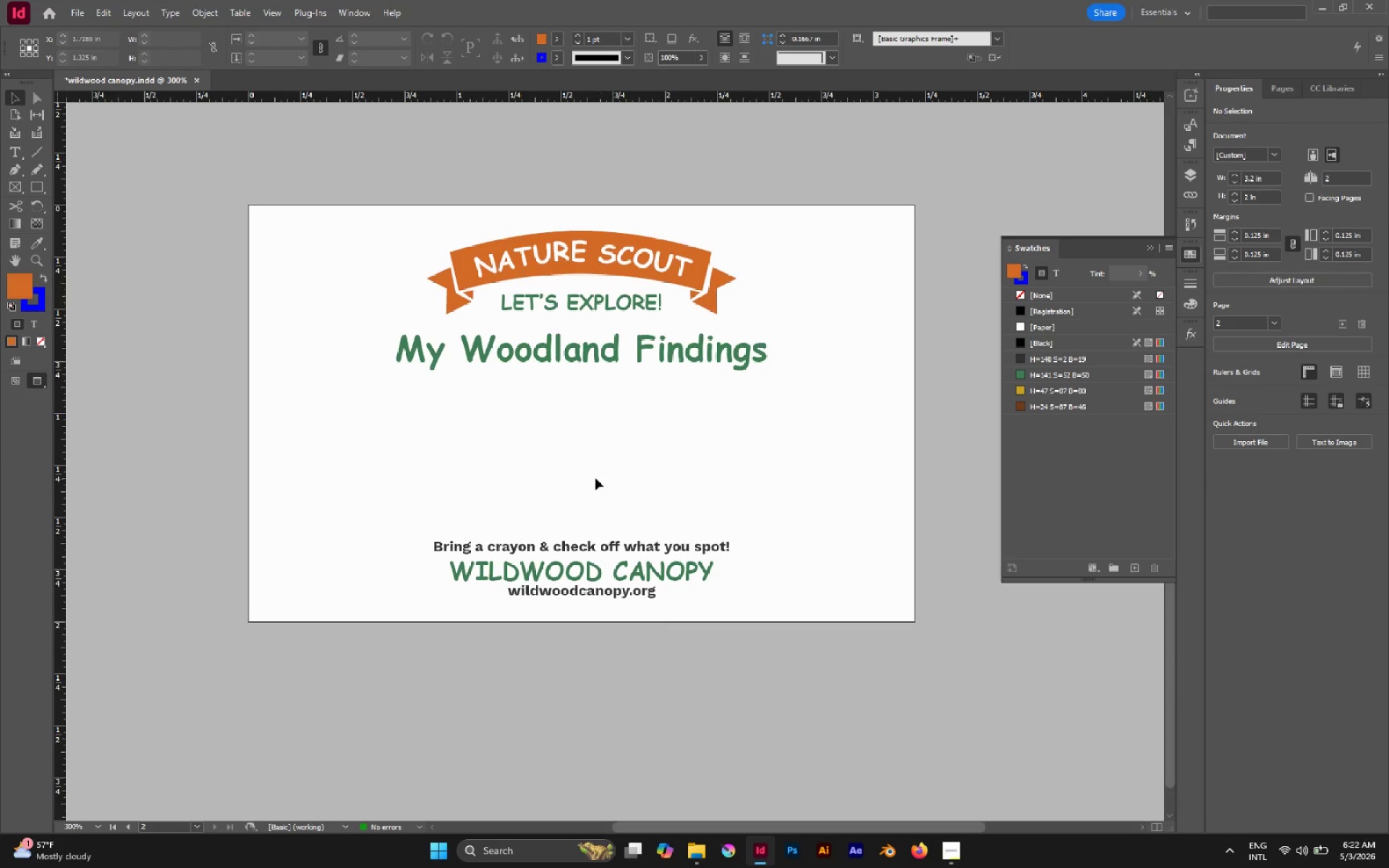 
wait(10.77)
 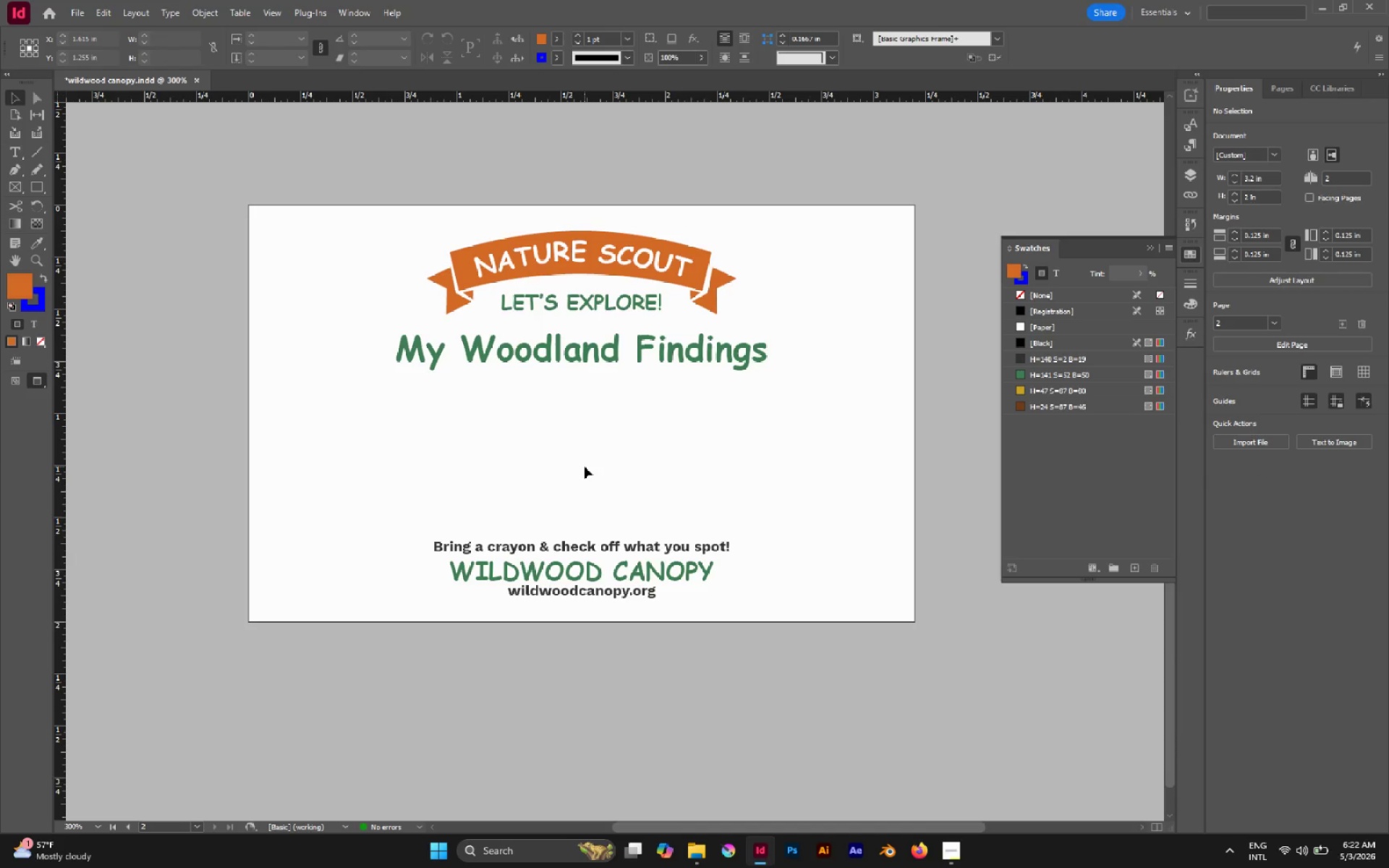 
left_click([954, 852])